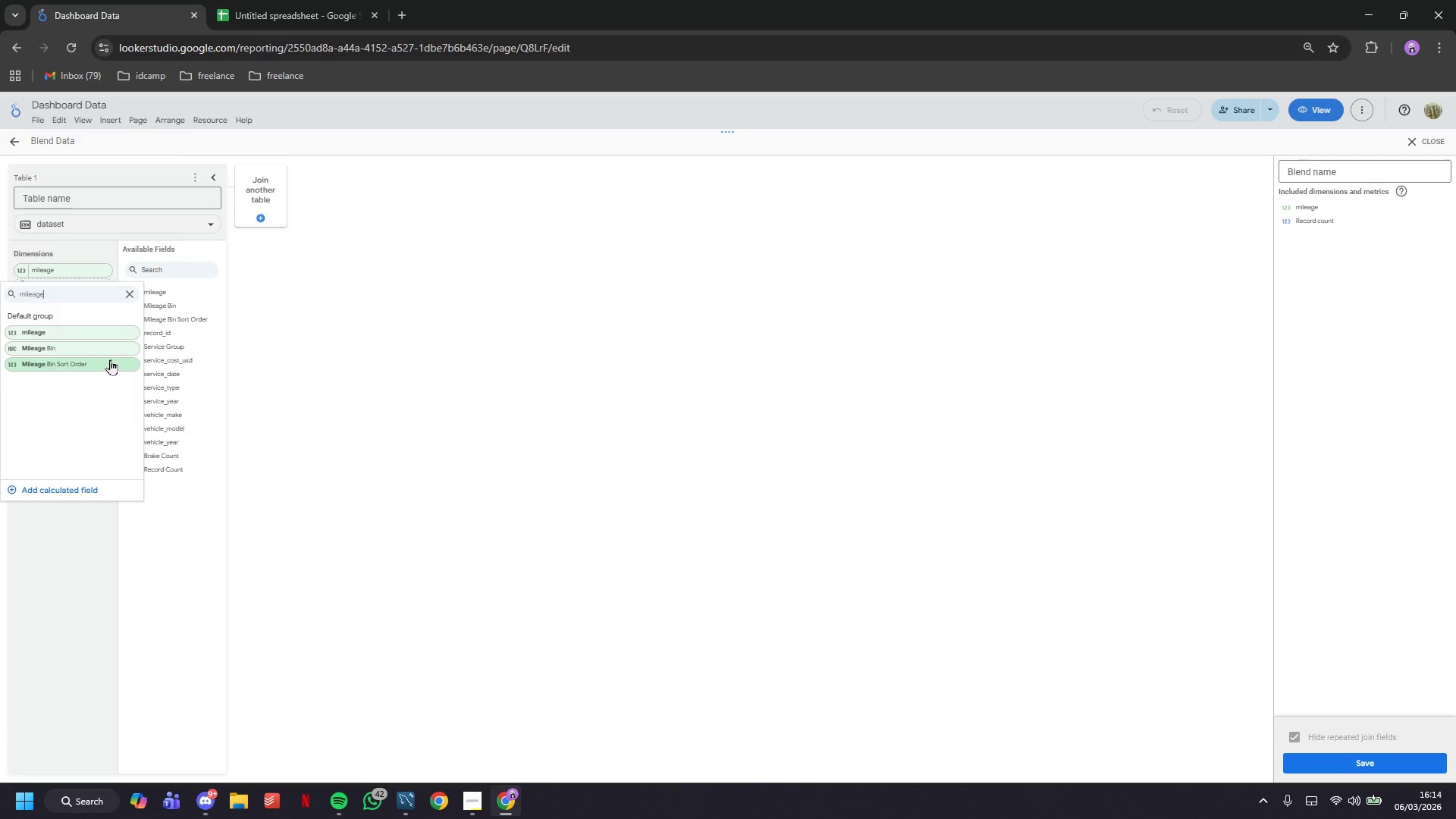 
left_click([94, 347])
 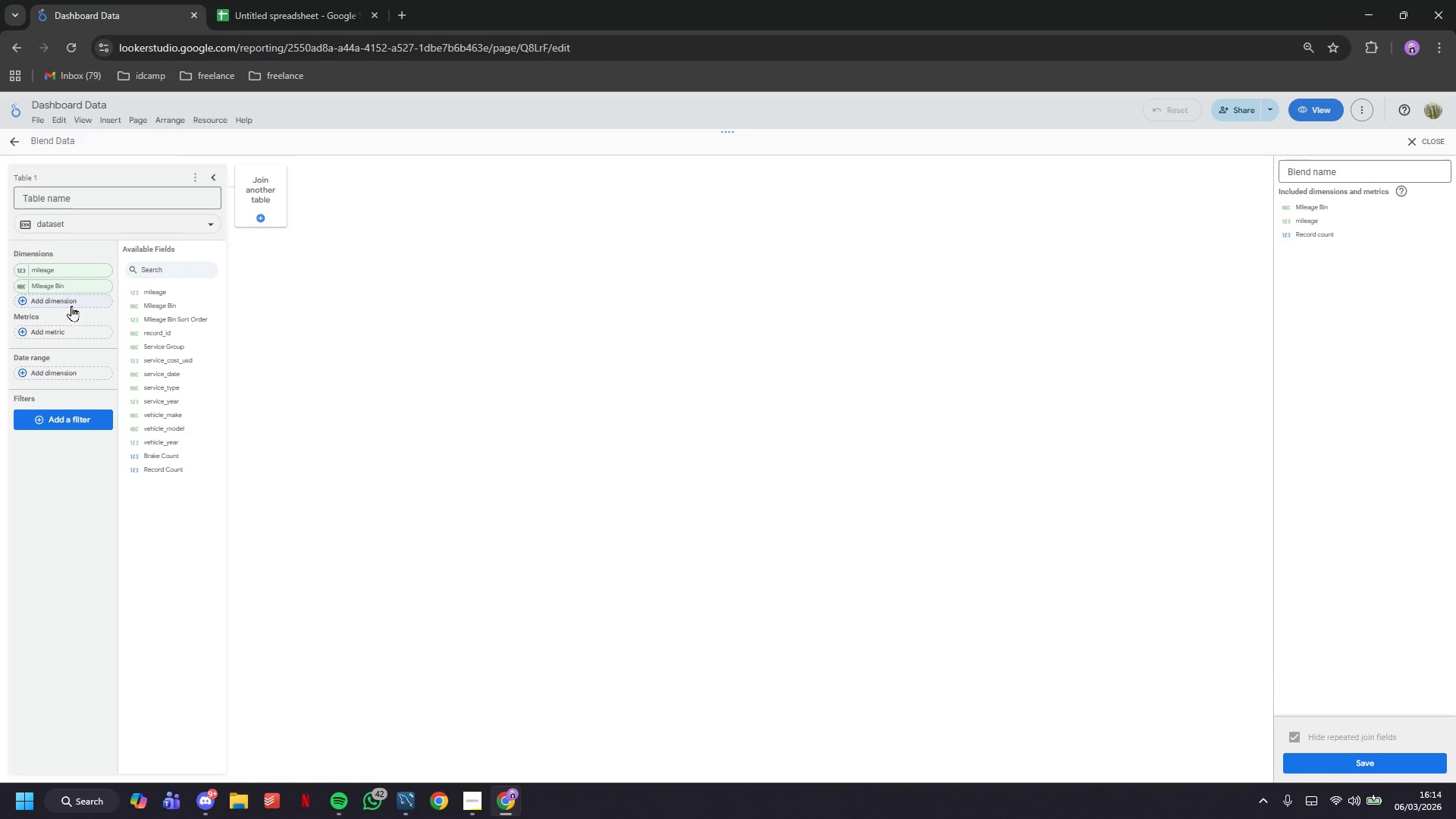 
left_click([71, 306])
 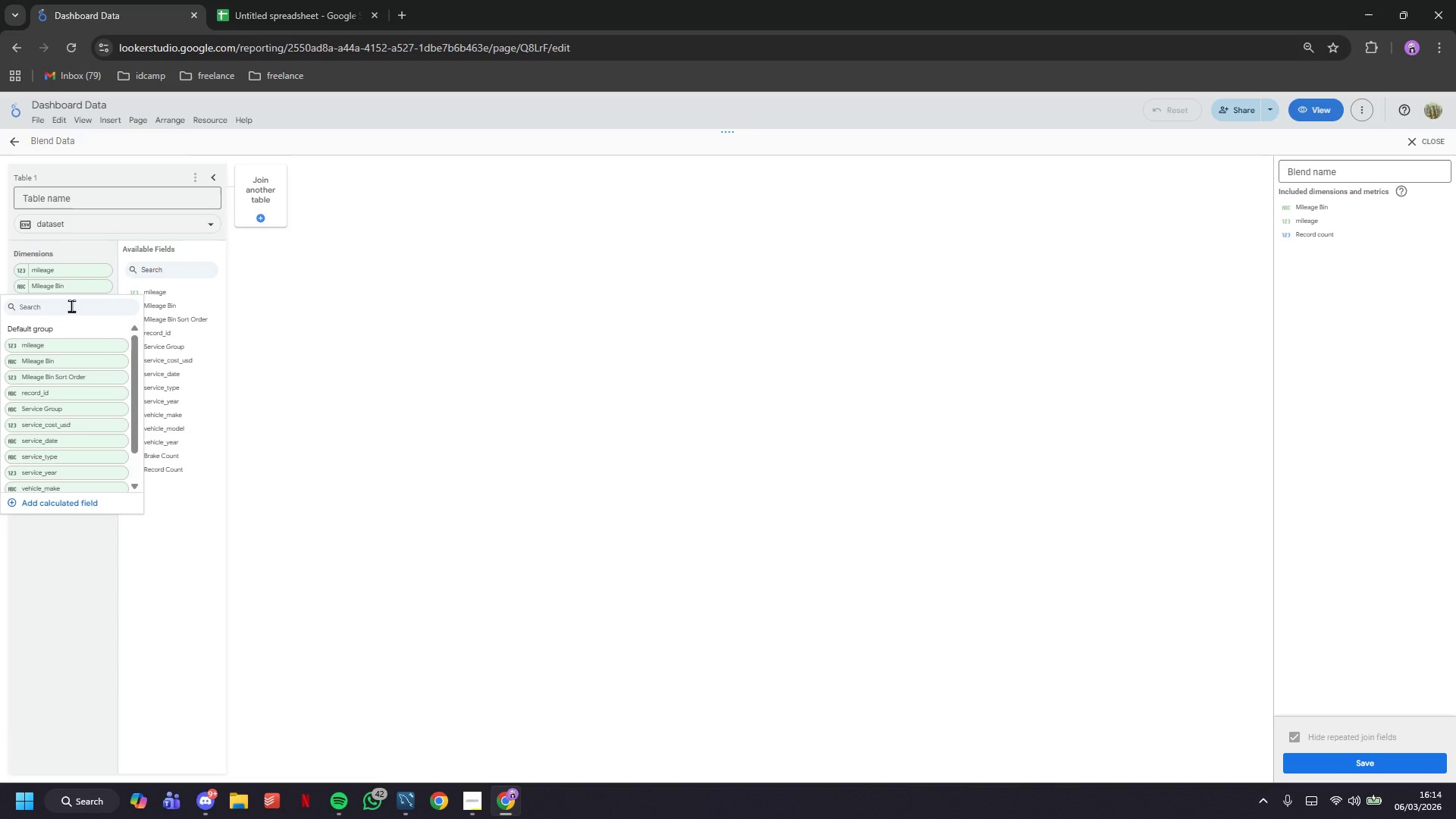 
type(mila=)
key(Backspace)
key(Backspace)
 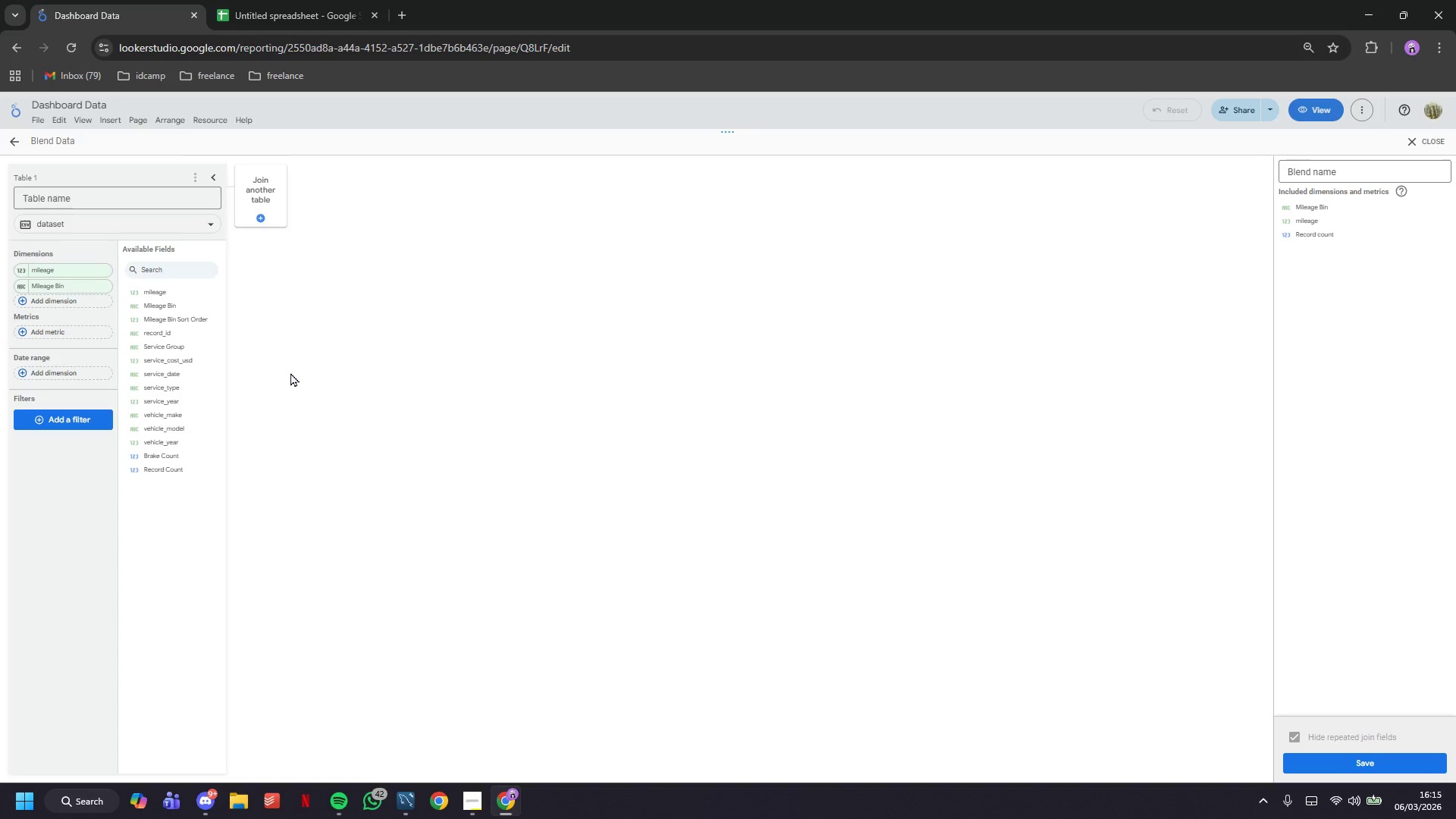 
wait(77.47)
 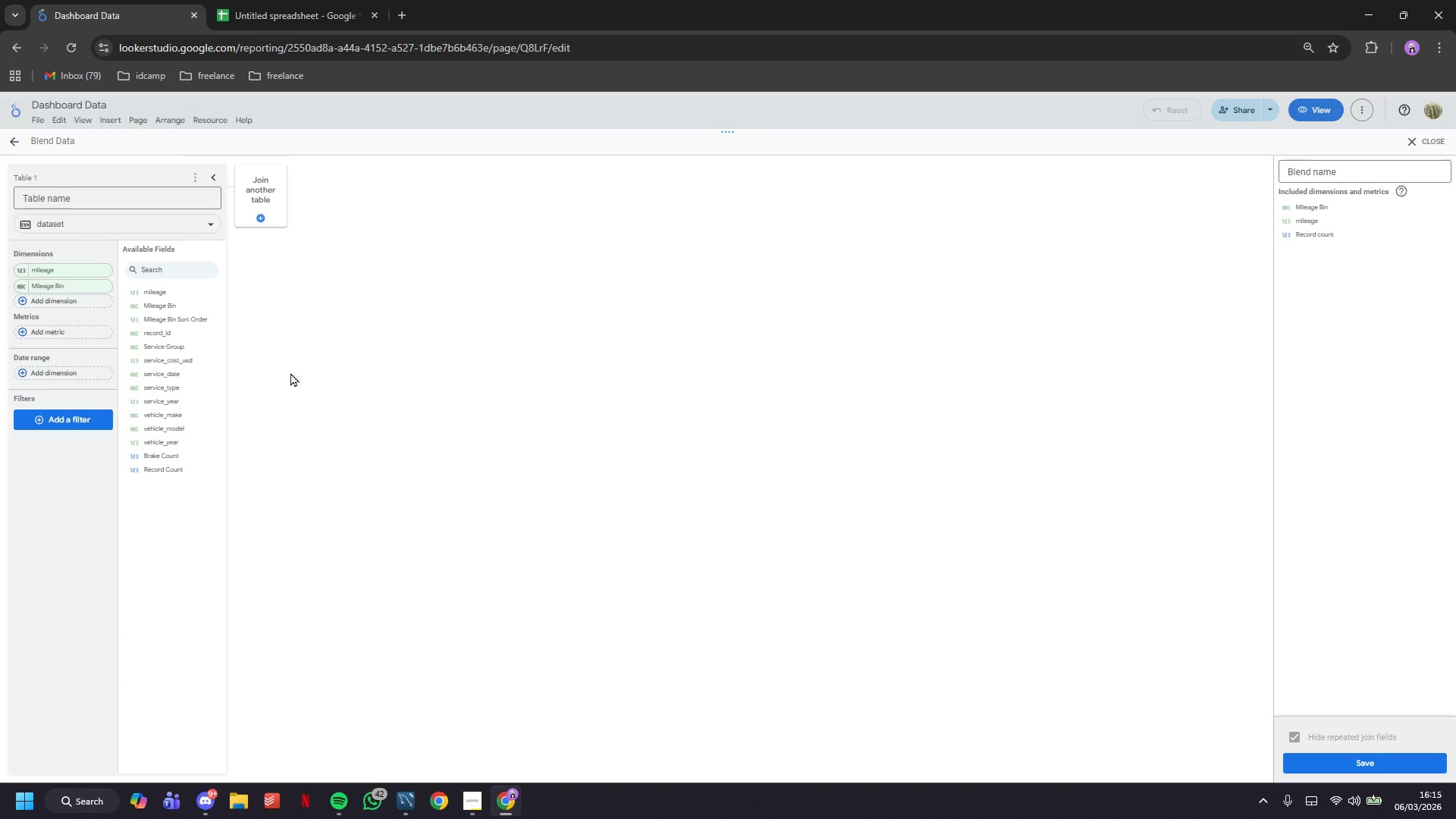 
left_click([63, 297])
 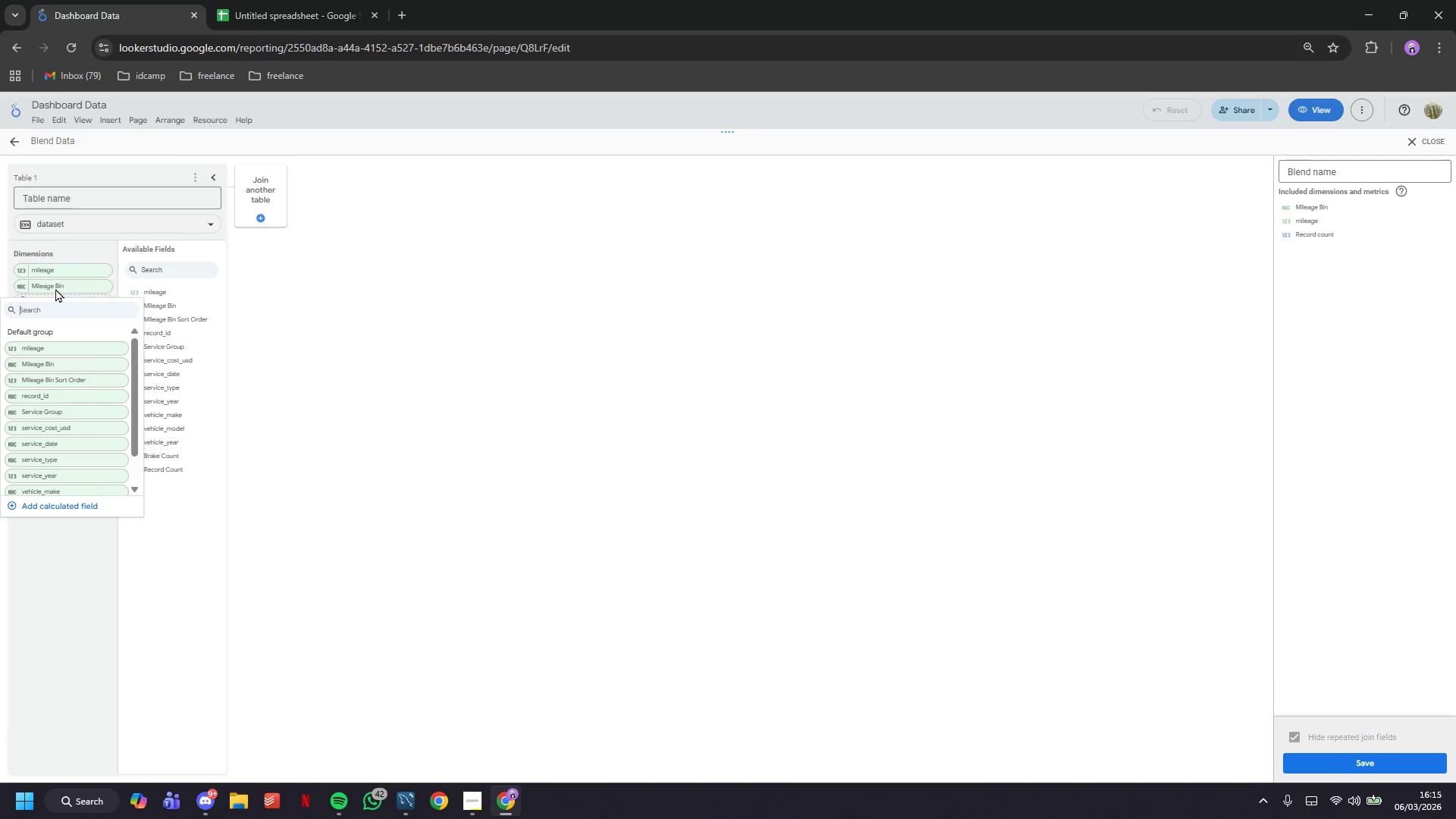 
type(mila)
 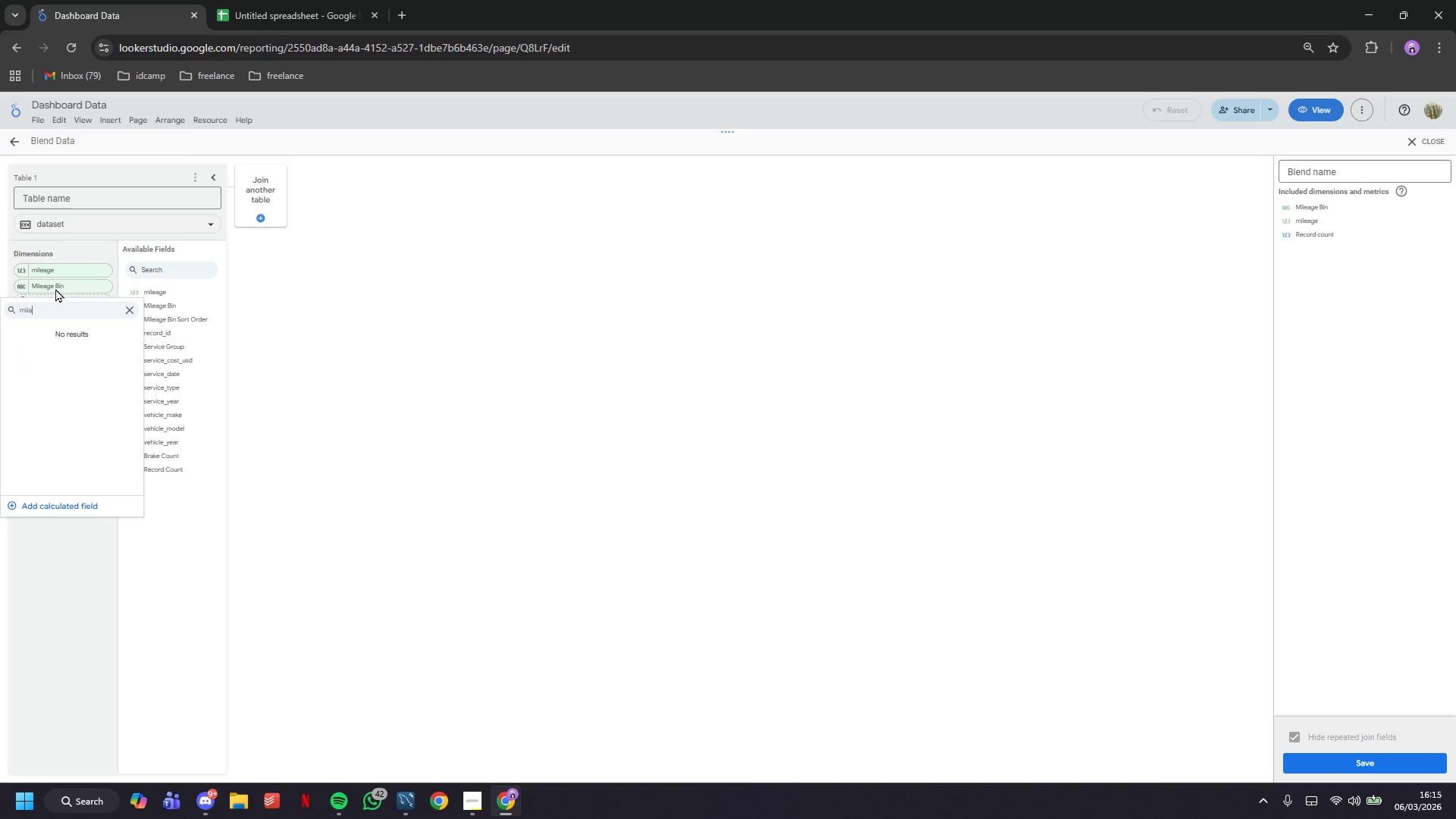 
left_click([372, 372])
 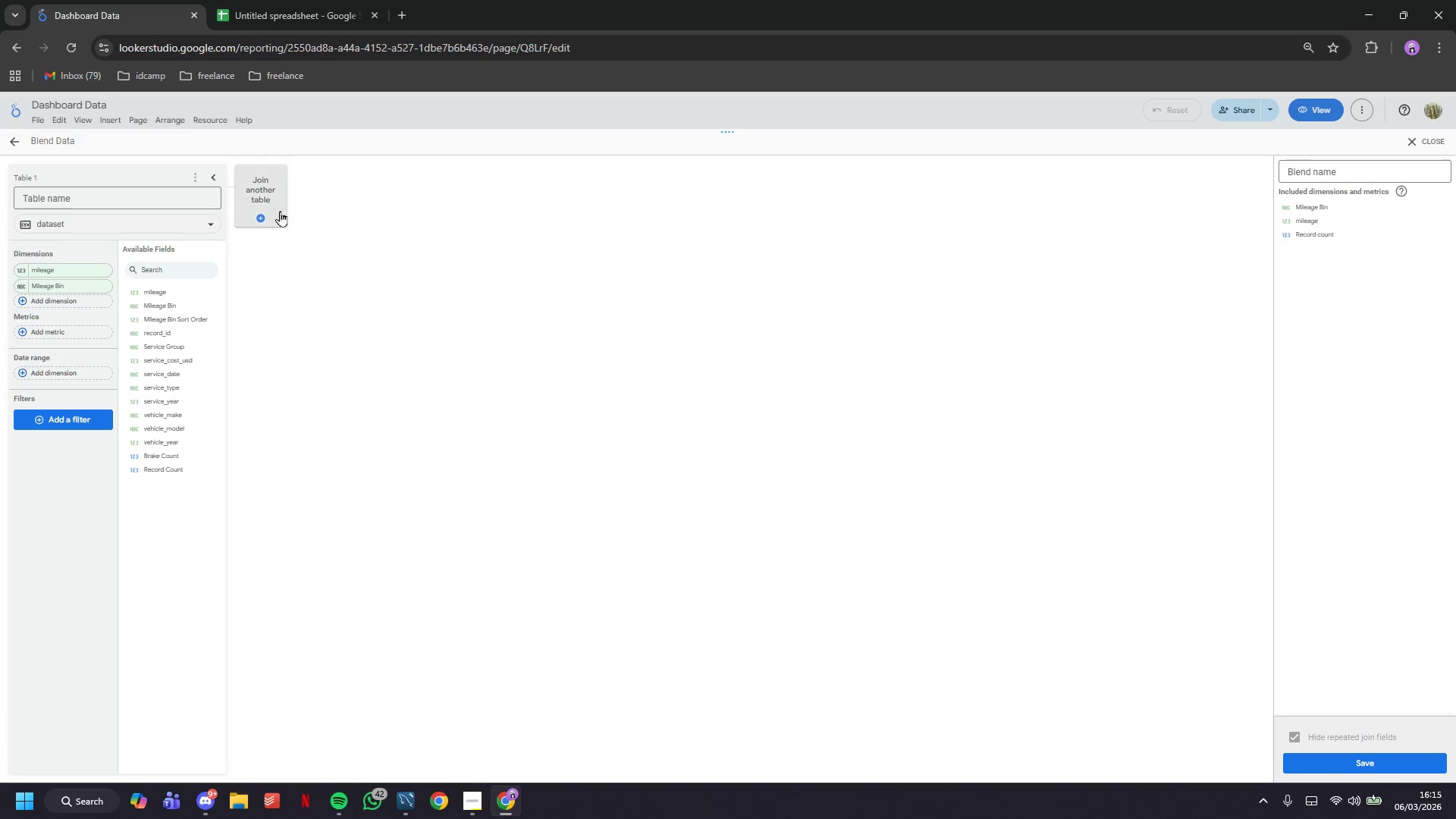 
left_click([273, 206])
 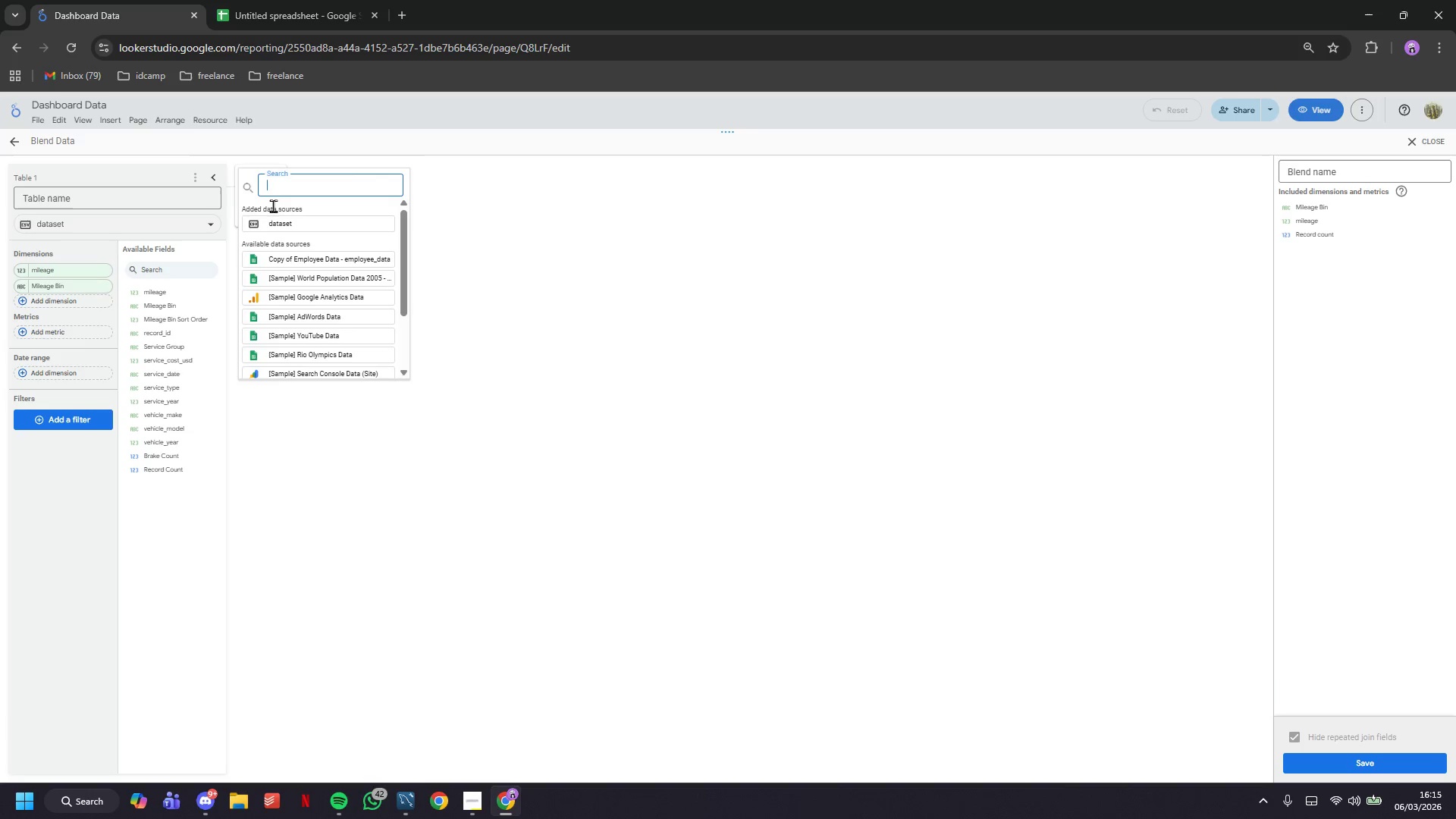 
left_click([152, 190])
 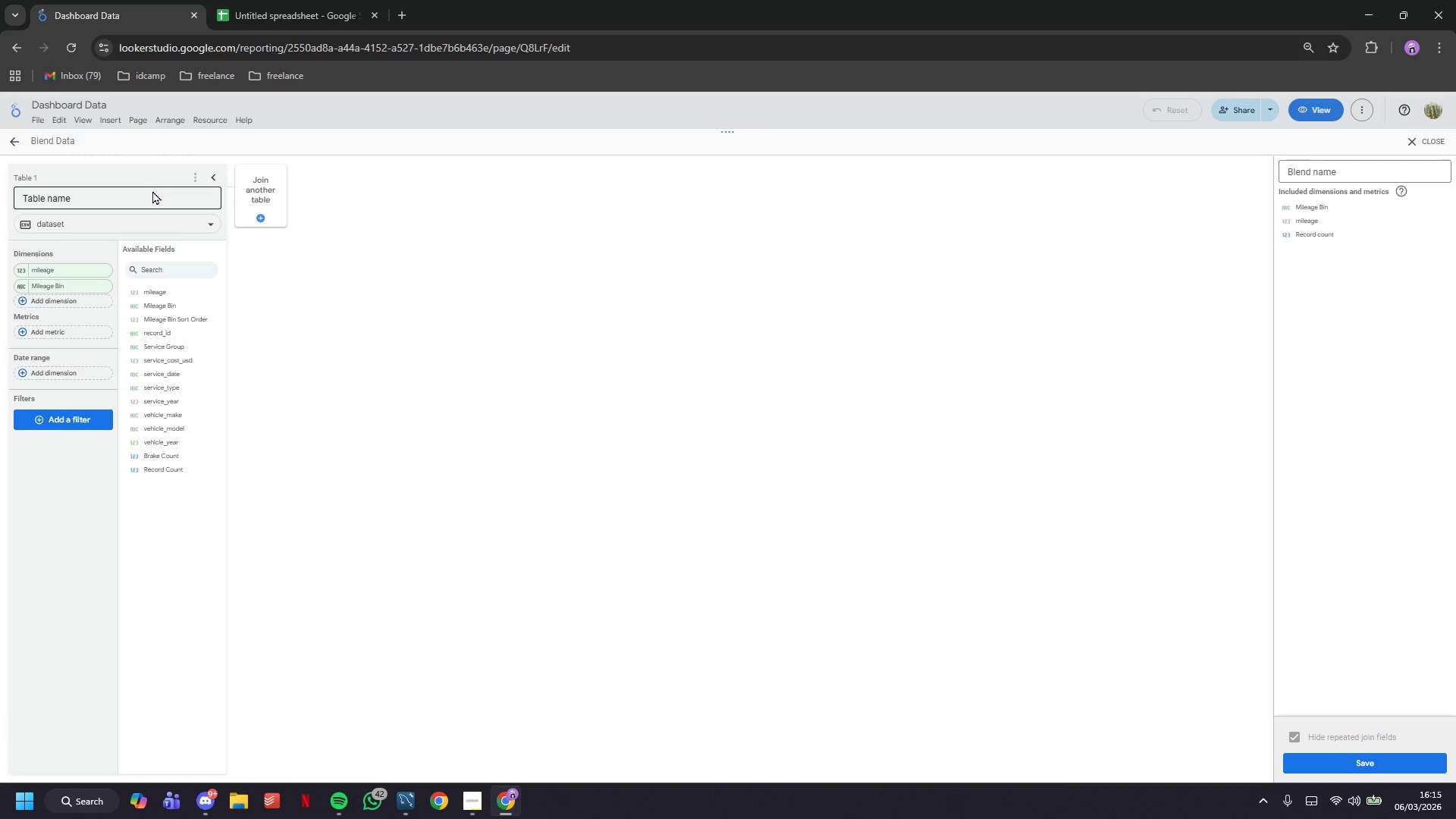 
left_click([152, 190])
 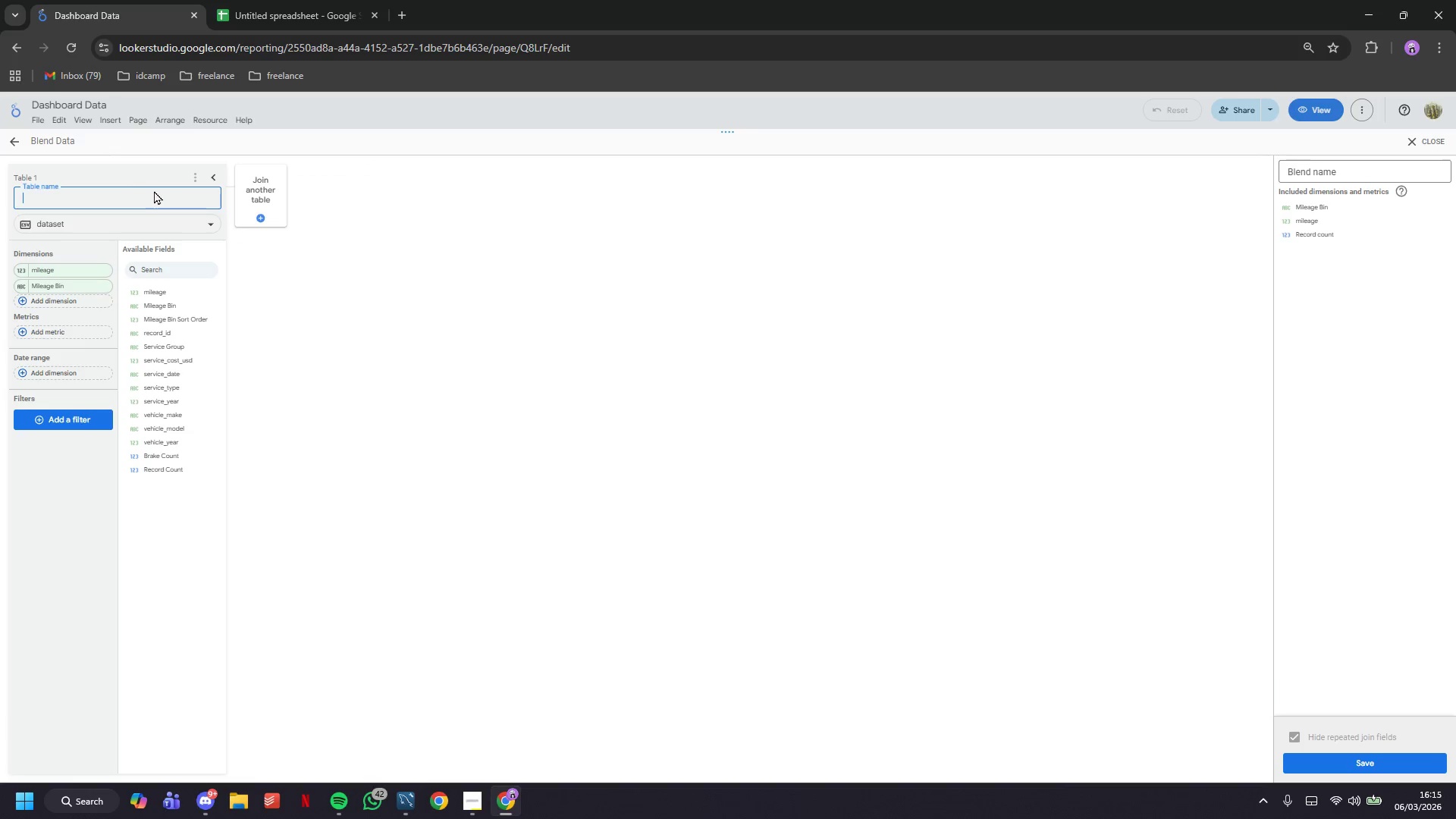 
type(dataset)
 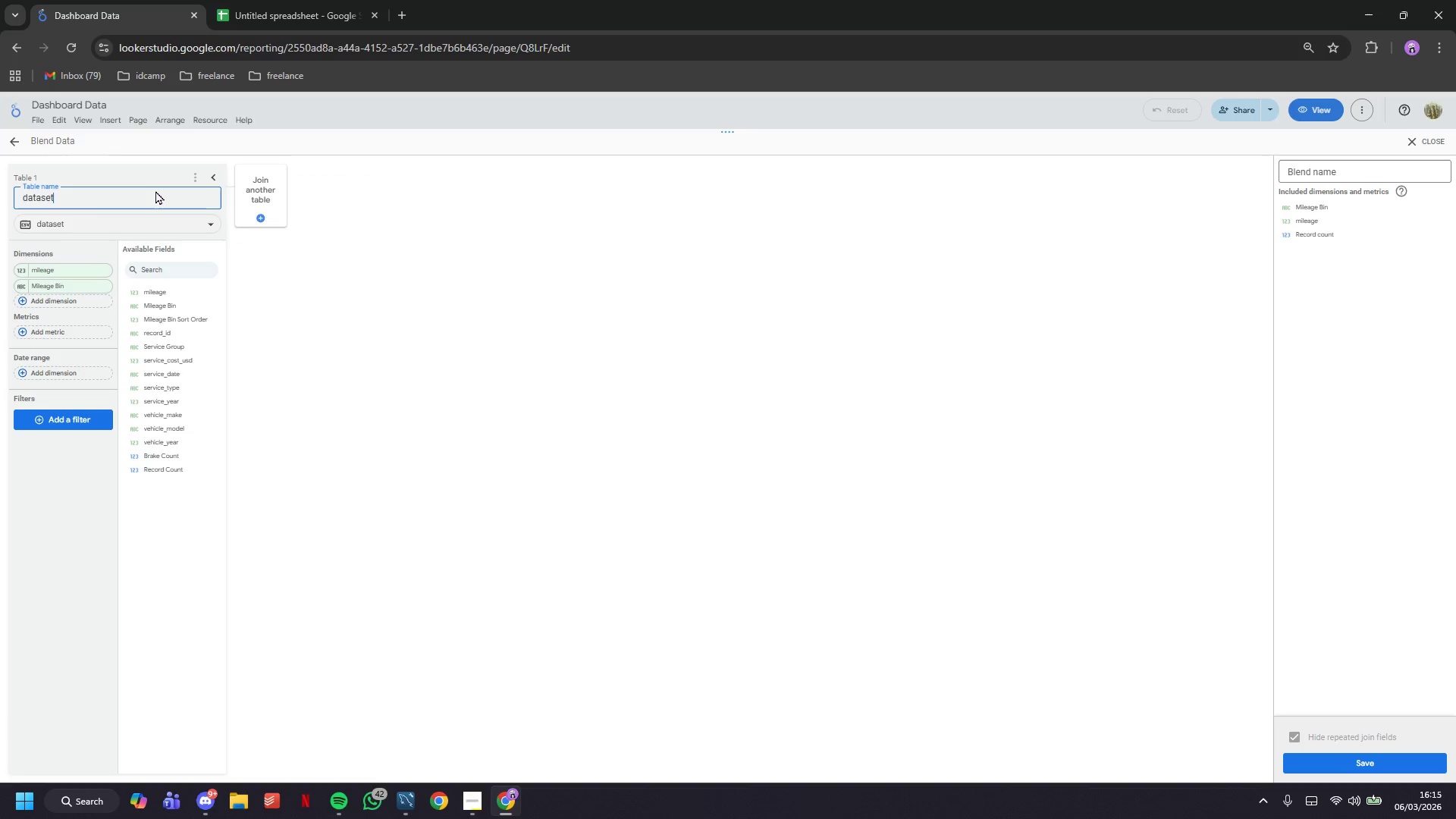 
key(Enter)
 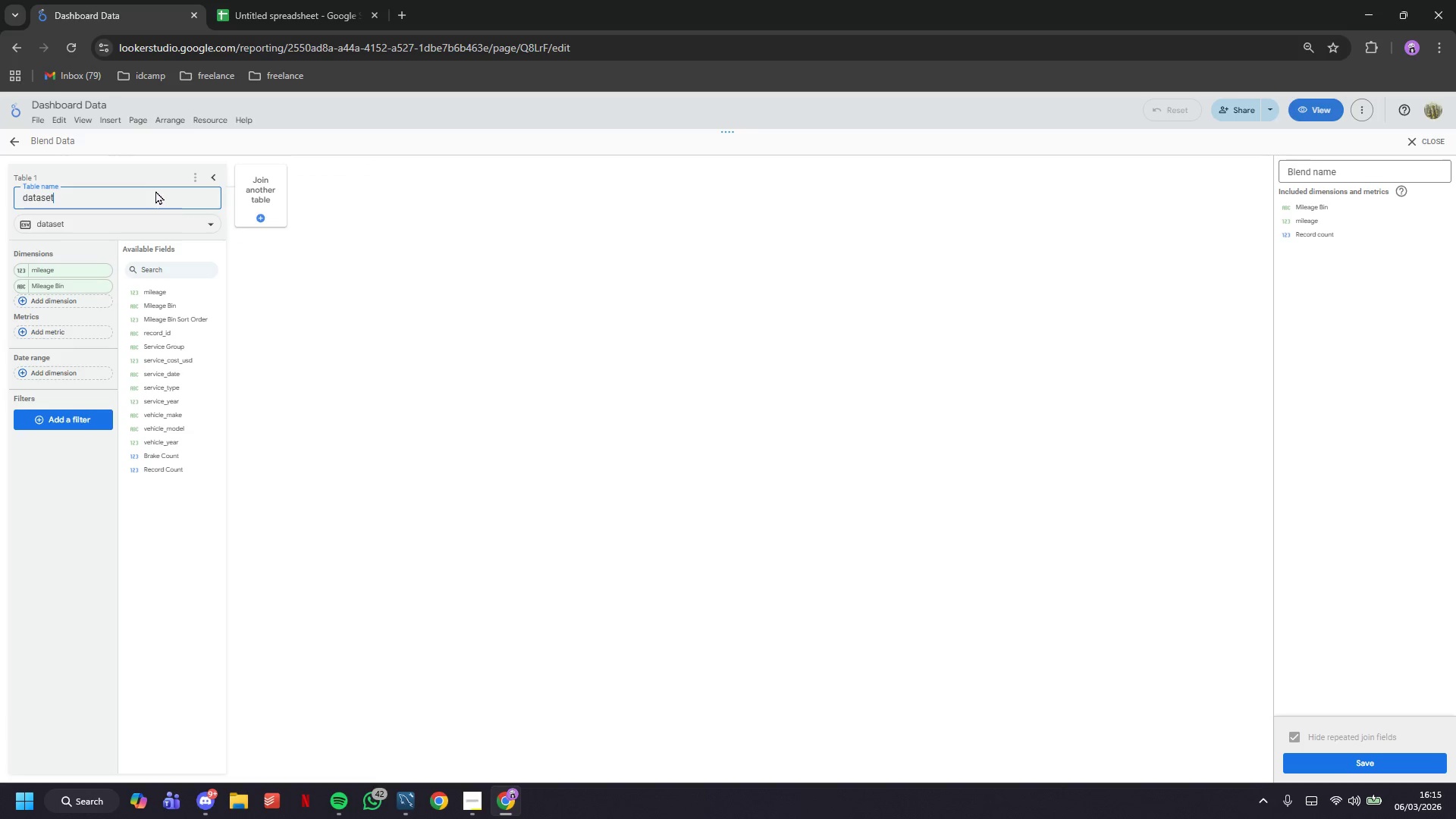 
left_click([259, 210])
 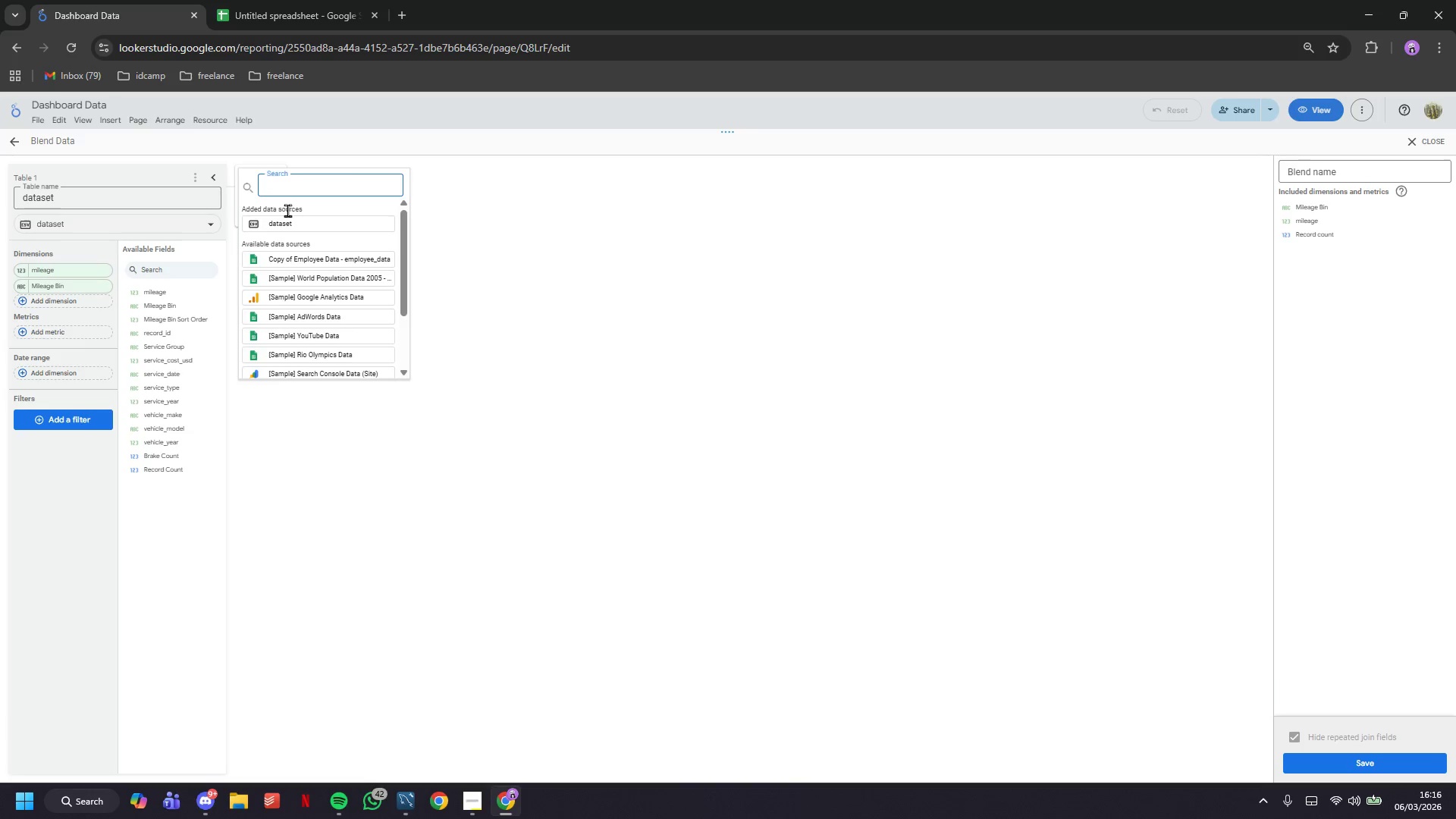 
left_click([298, 221])
 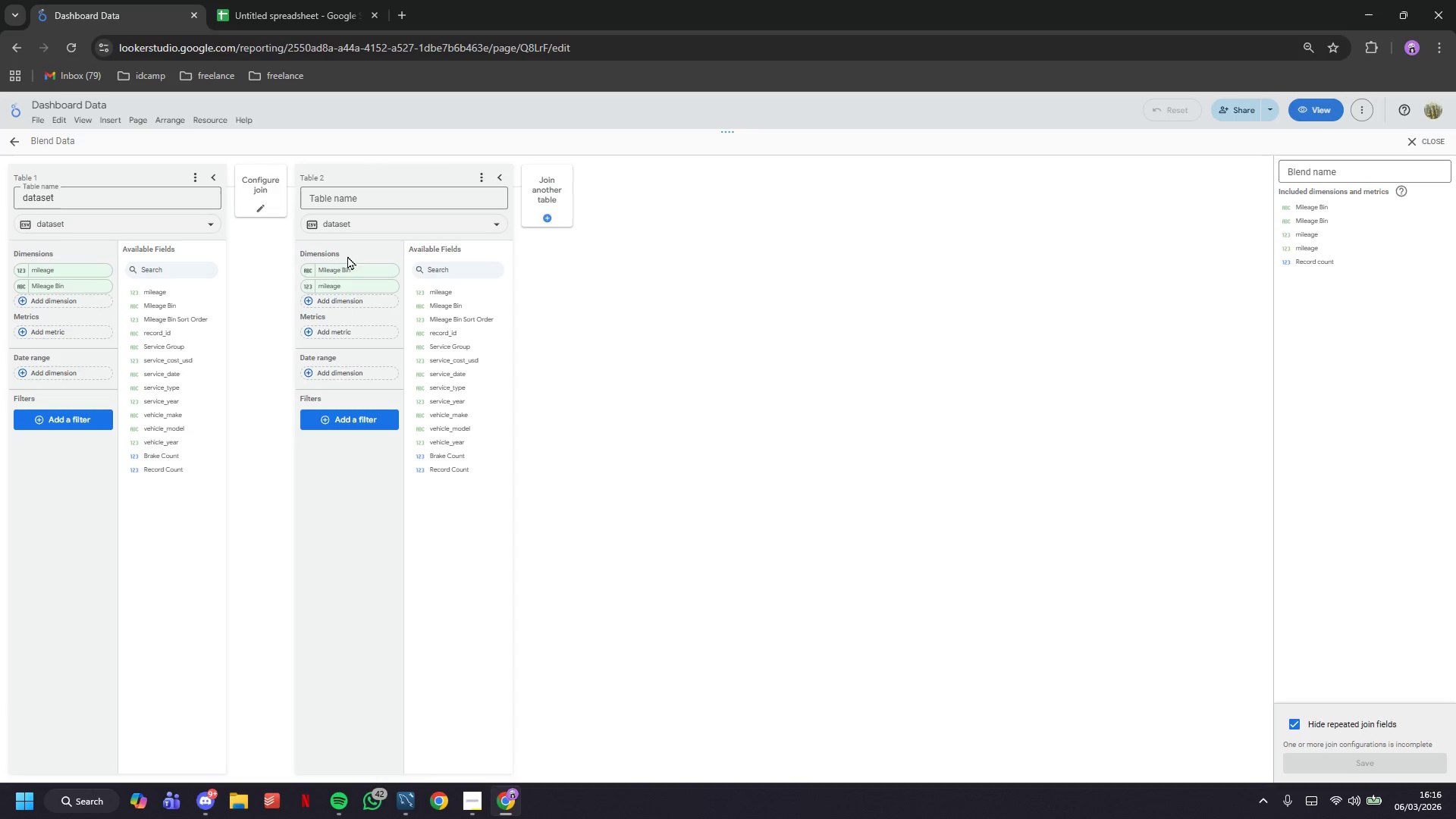 
left_click([268, 209])
 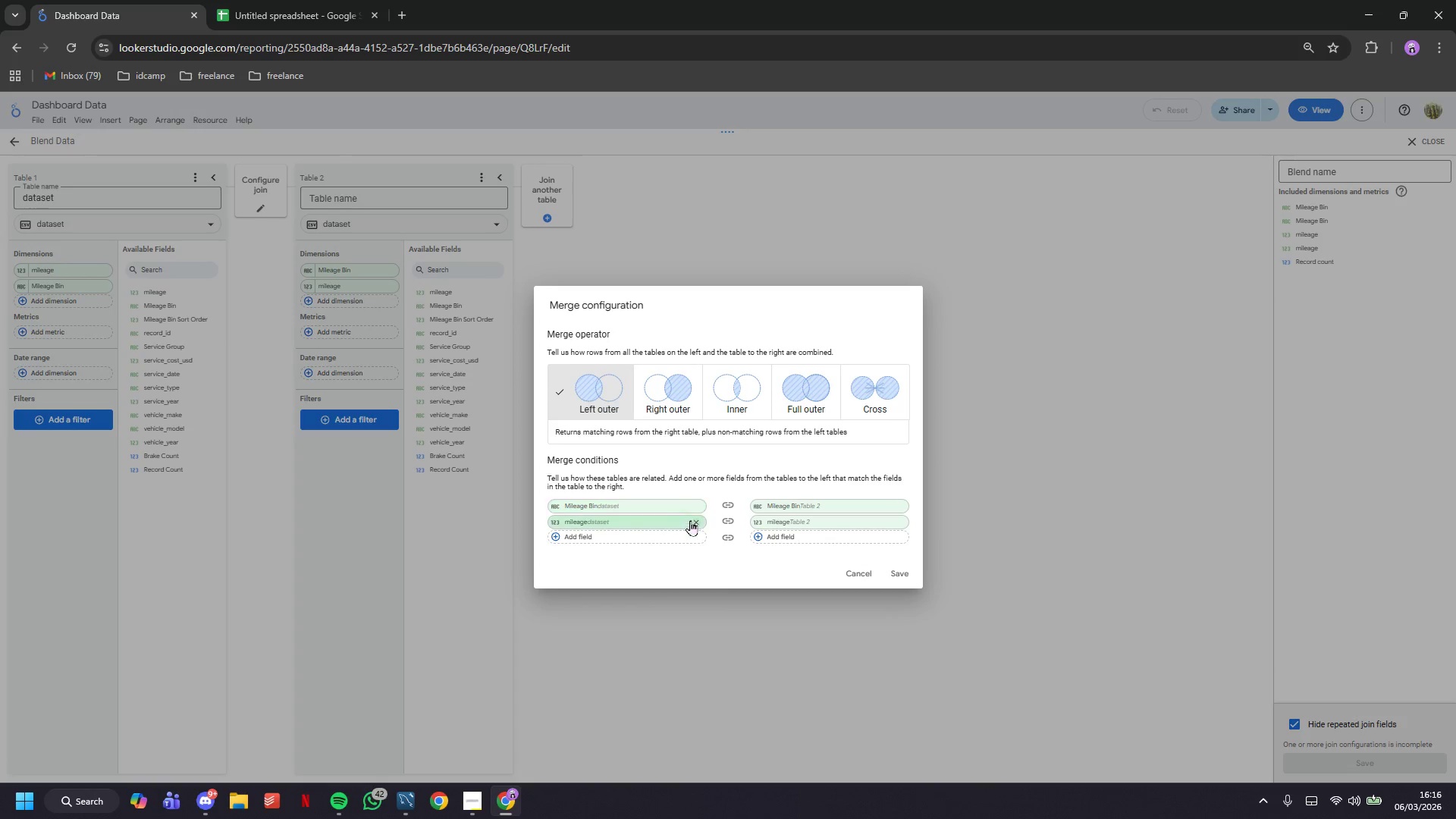 
left_click([694, 522])
 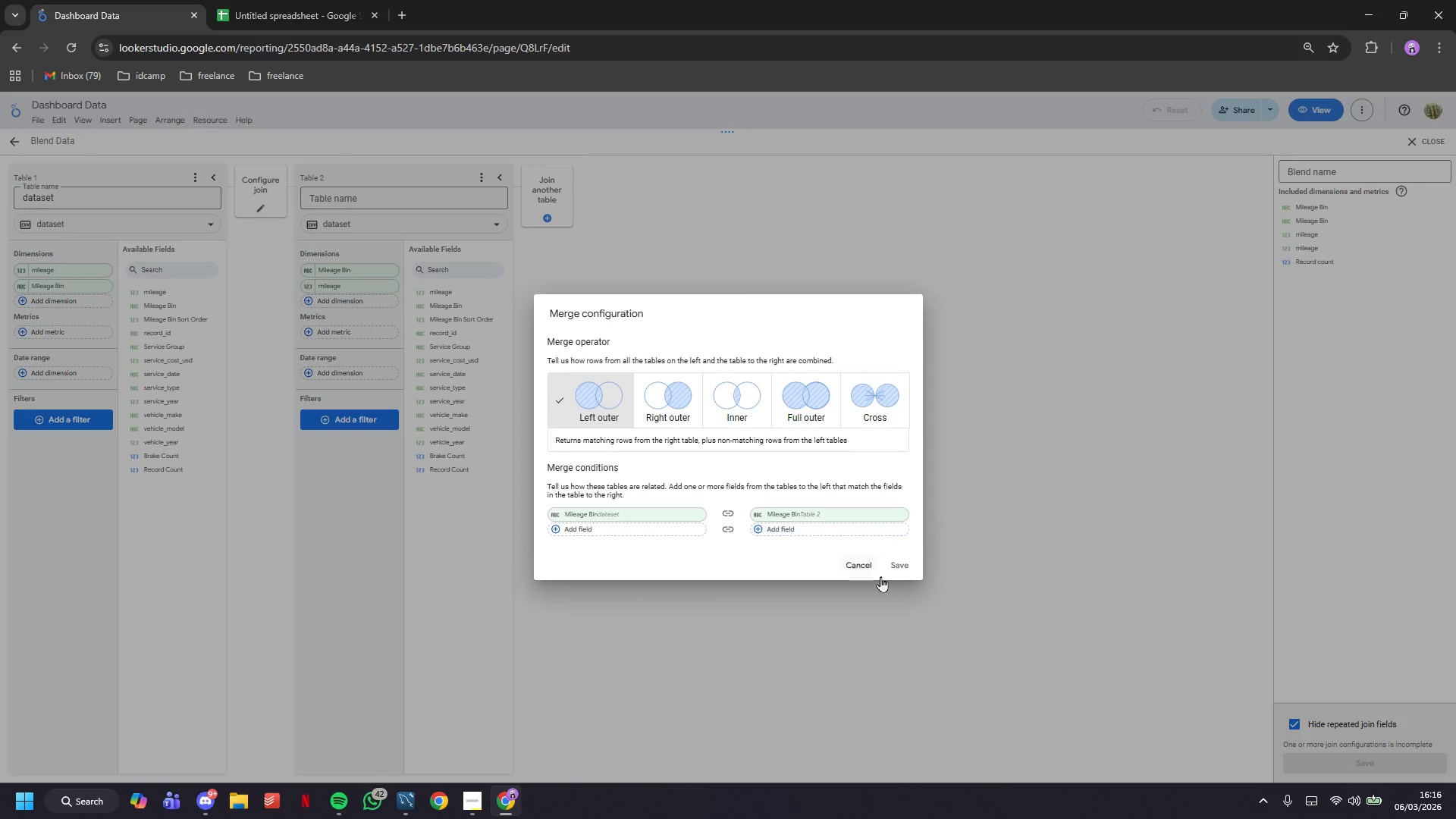 
left_click([907, 566])
 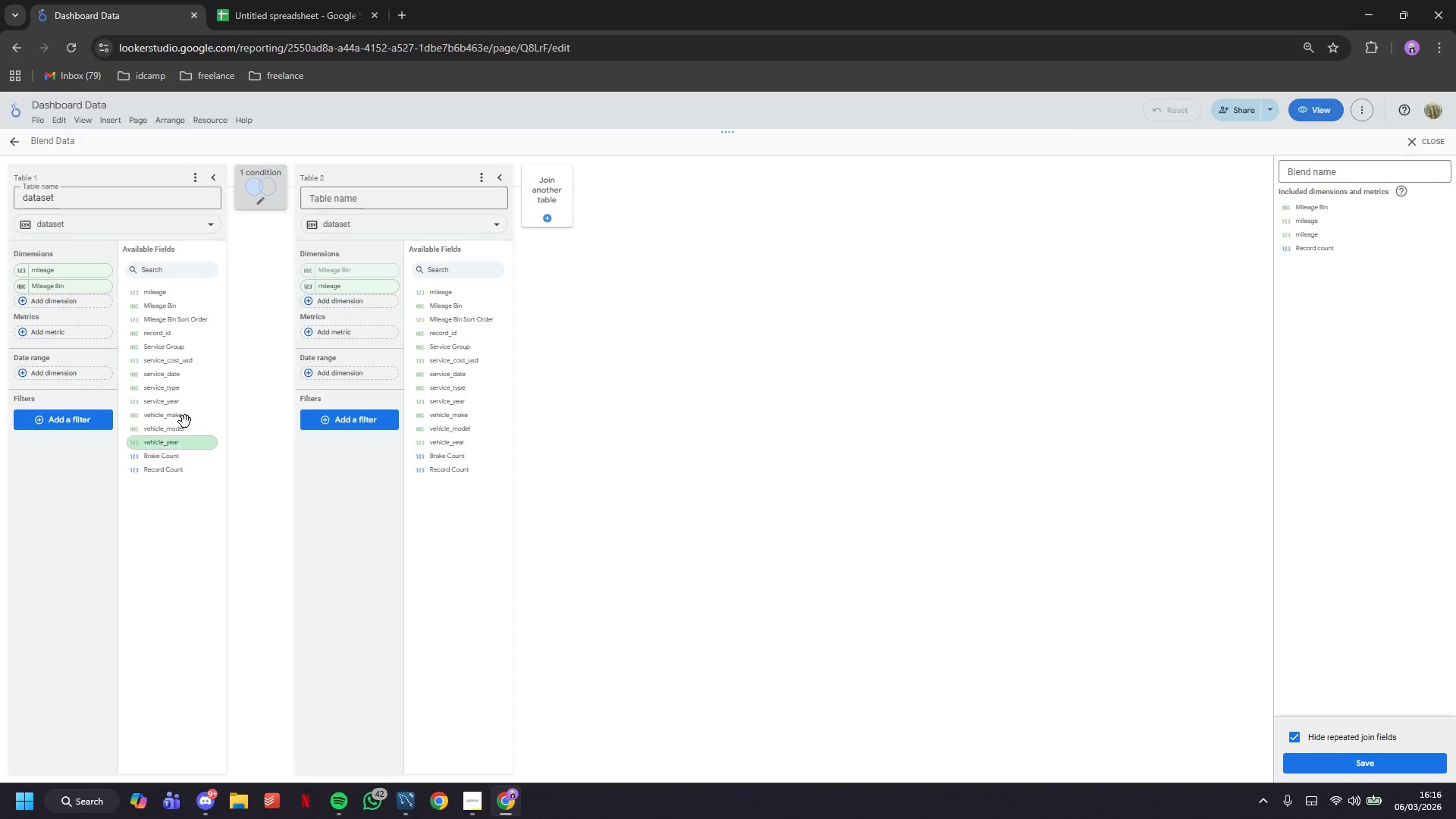 
mouse_move([153, 394])
 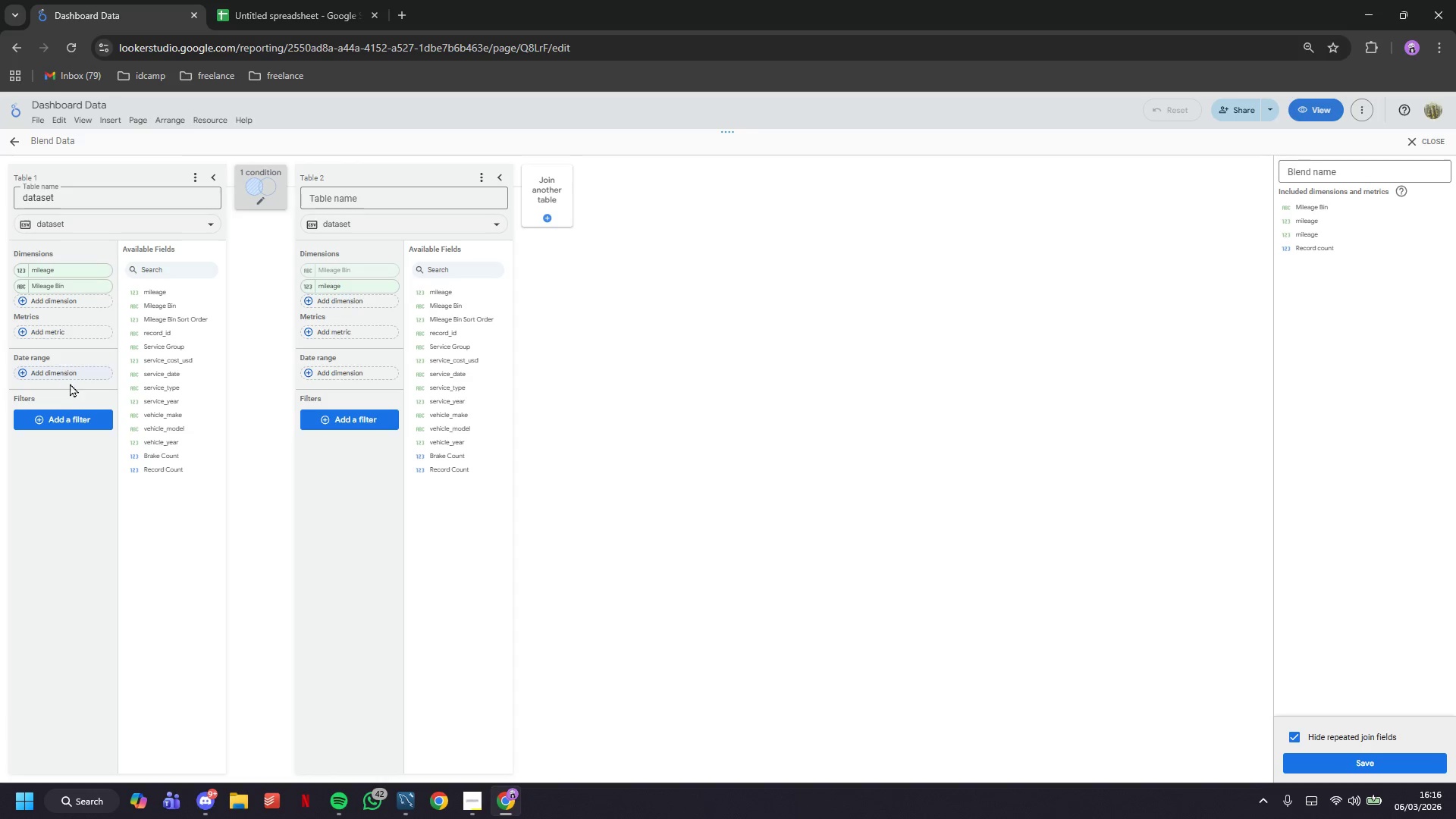 
left_click([76, 412])
 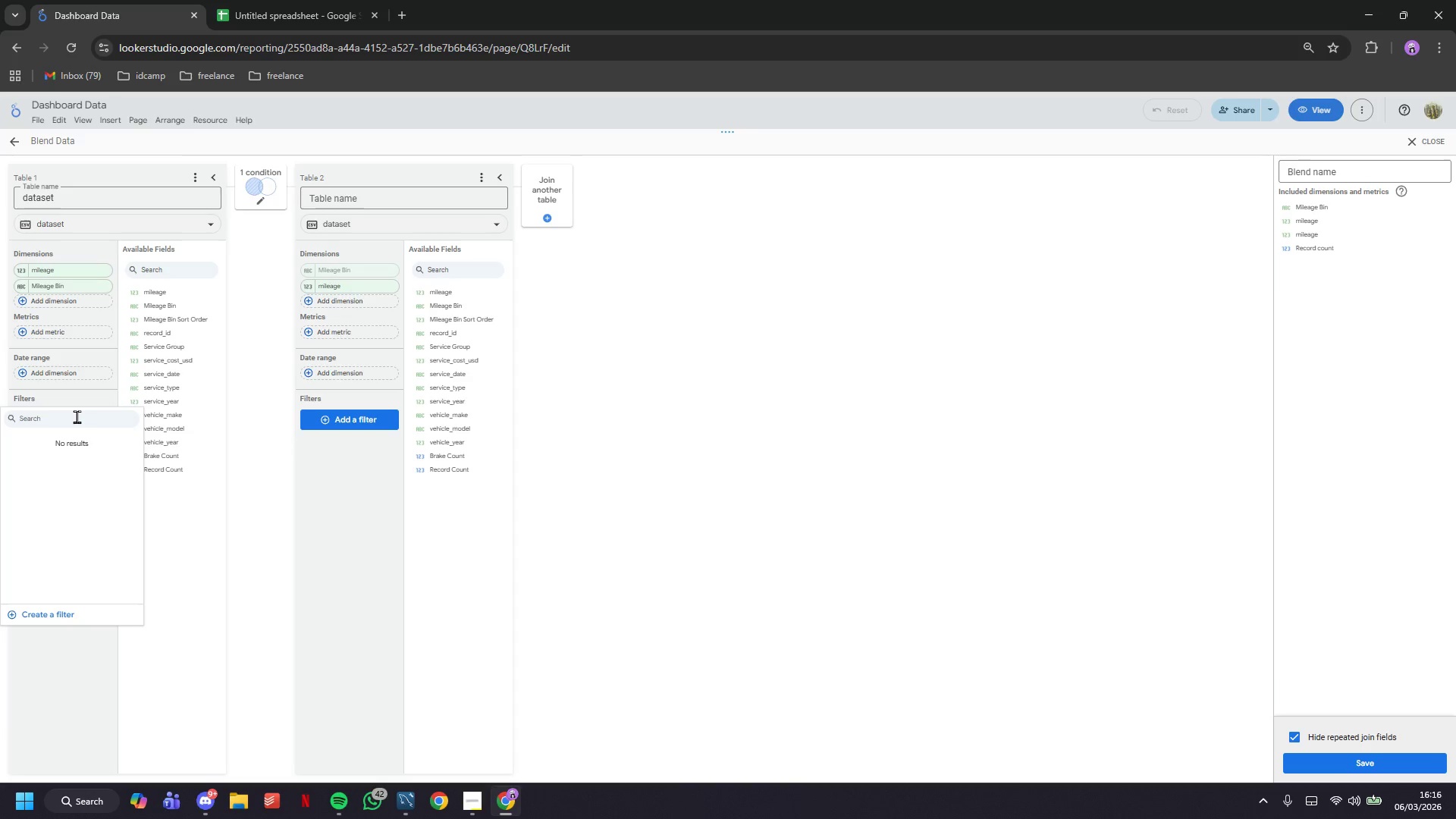 
wait(29.33)
 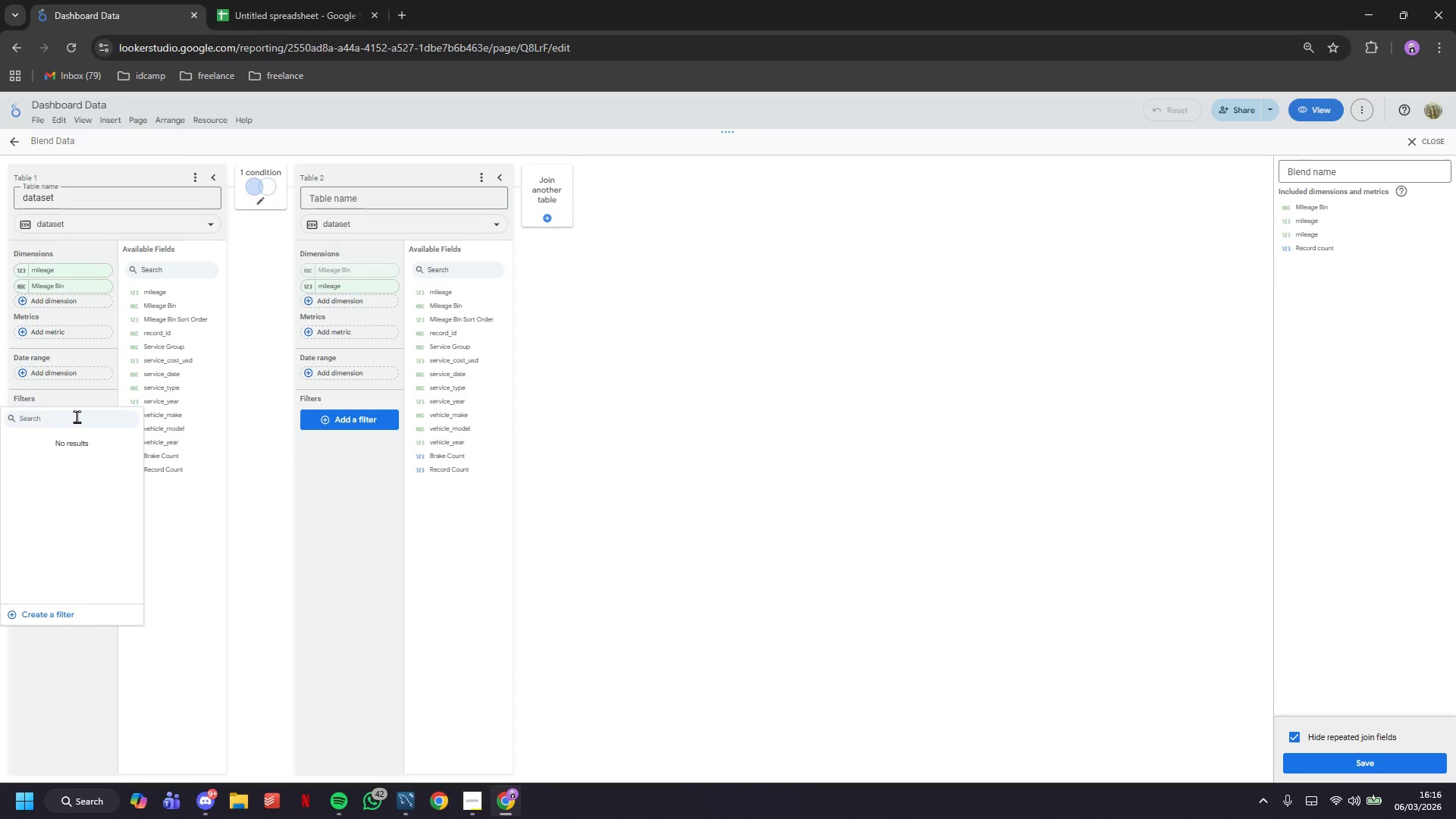 
type(Brake)
key(Backspace)
key(Backspace)
key(Backspace)
key(Backspace)
key(Backspace)
key(Backspace)
 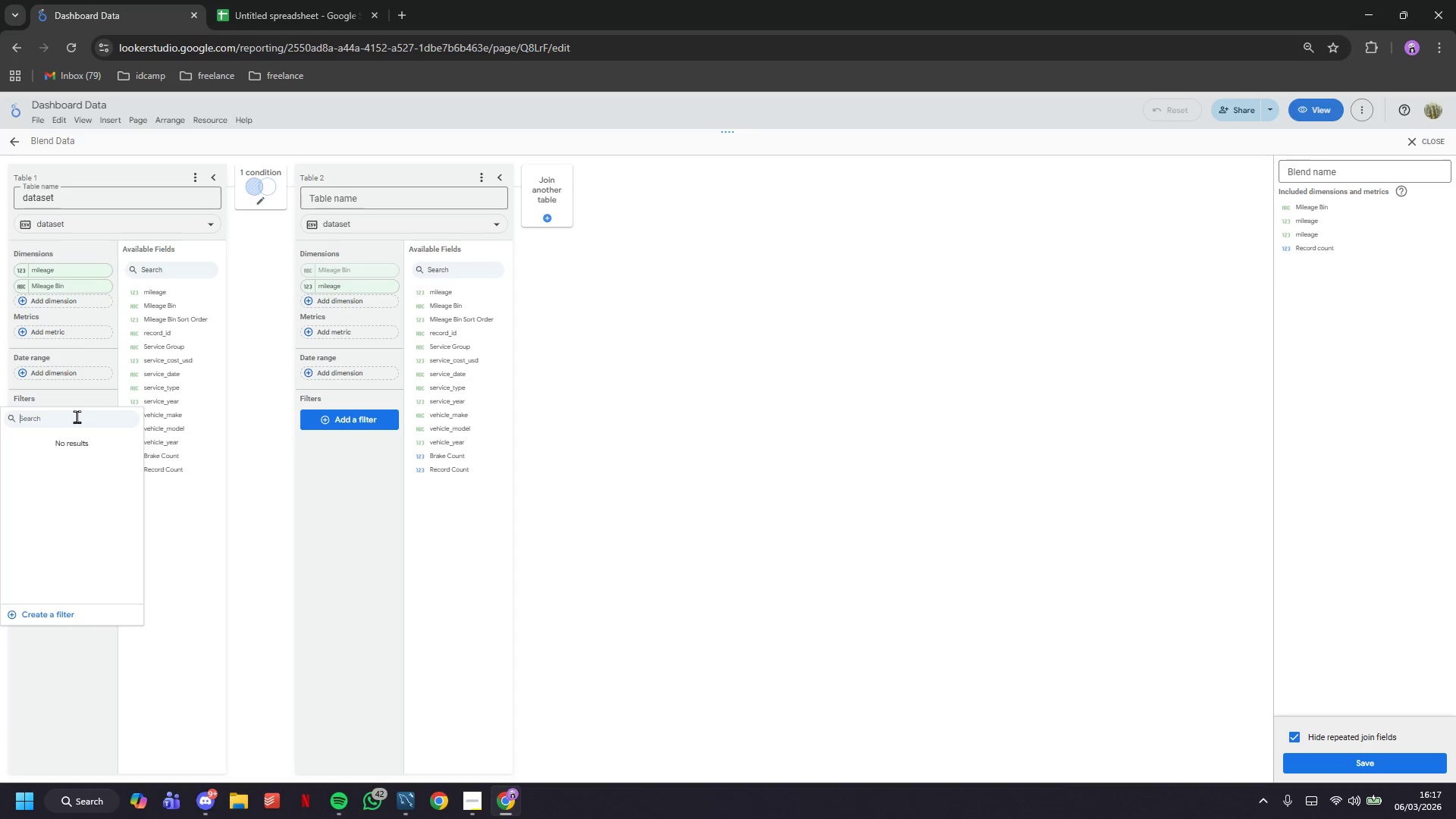 
wait(39.22)
 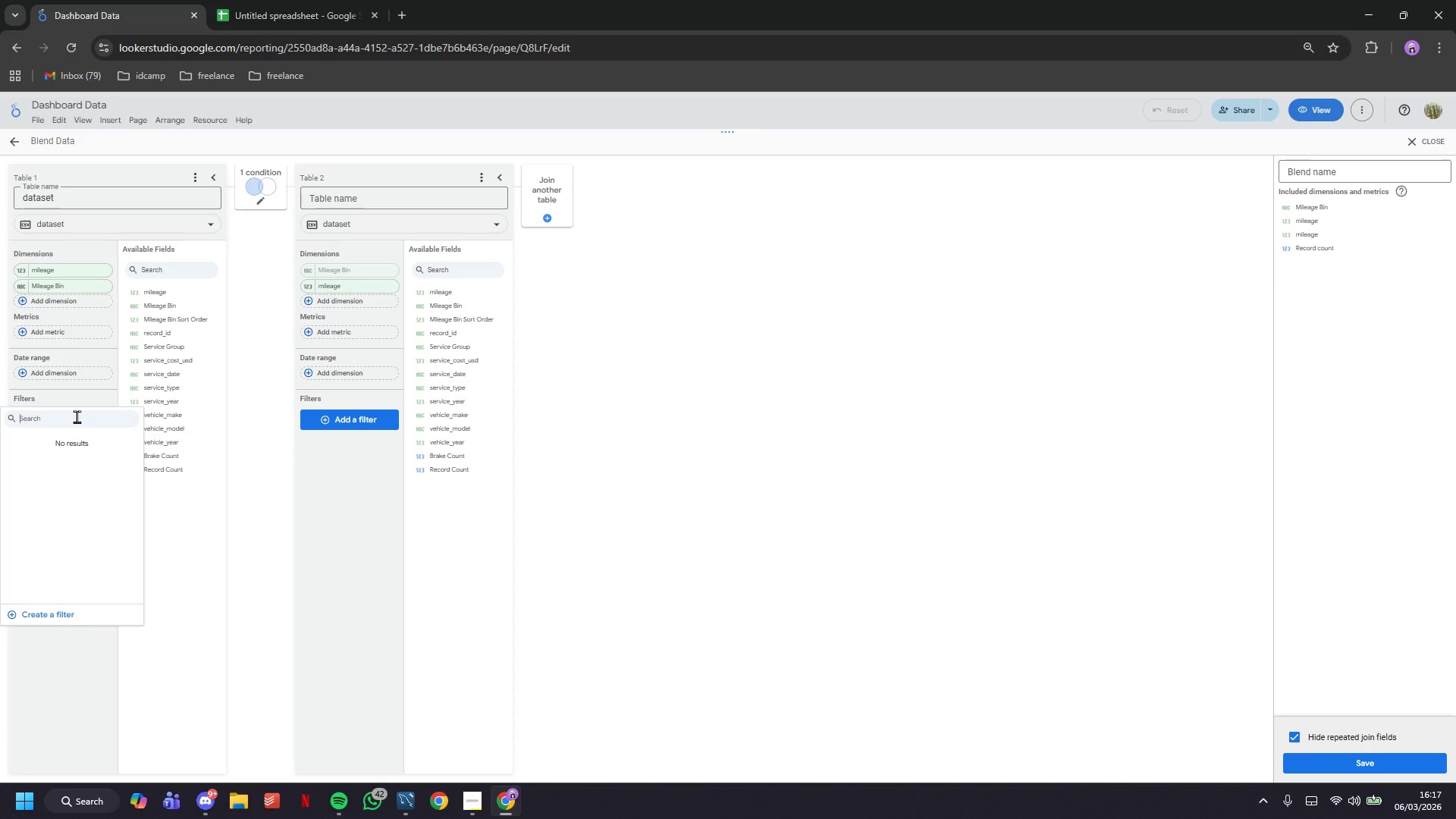 
left_click([193, 545])
 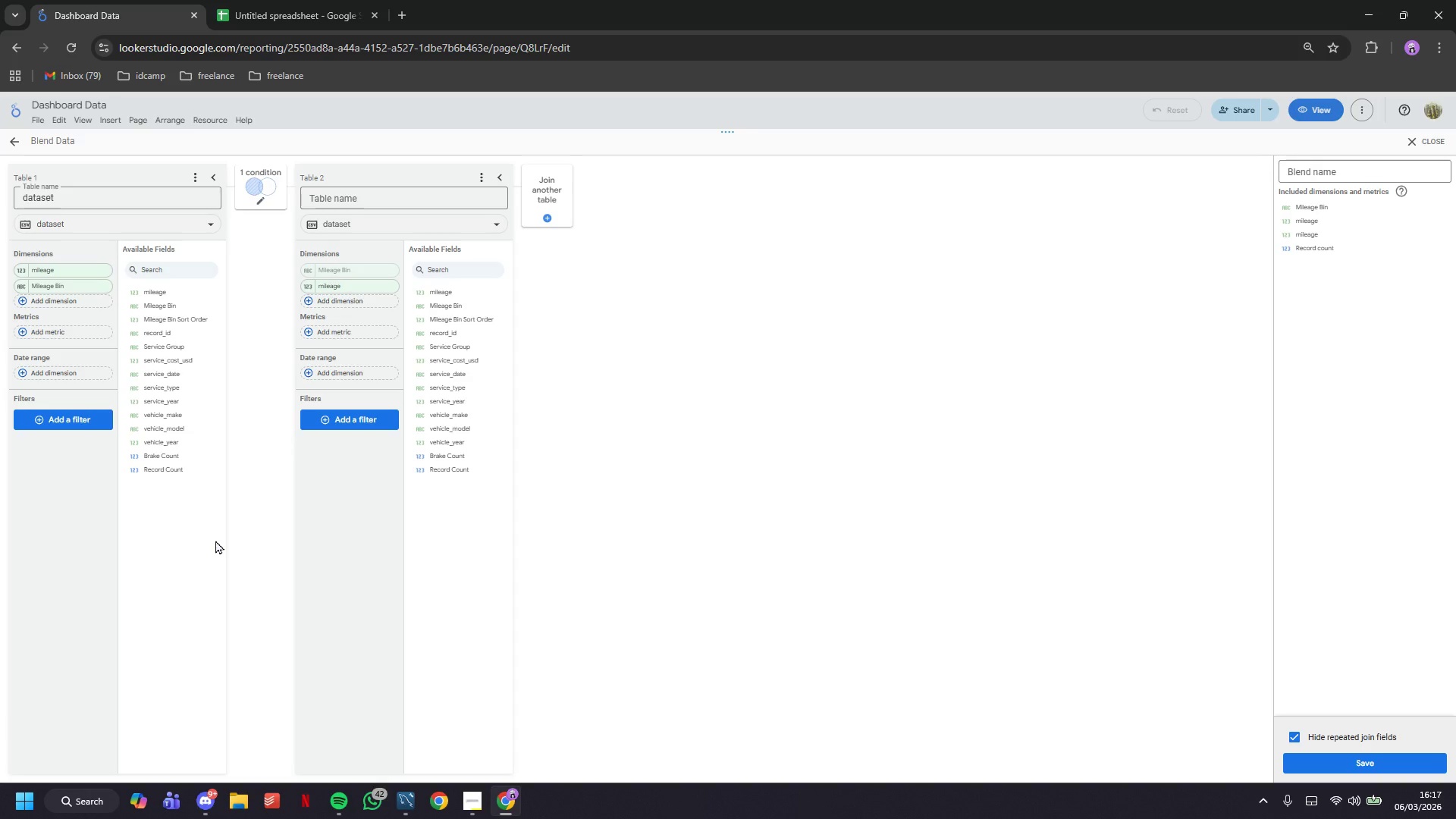 
wait(19.01)
 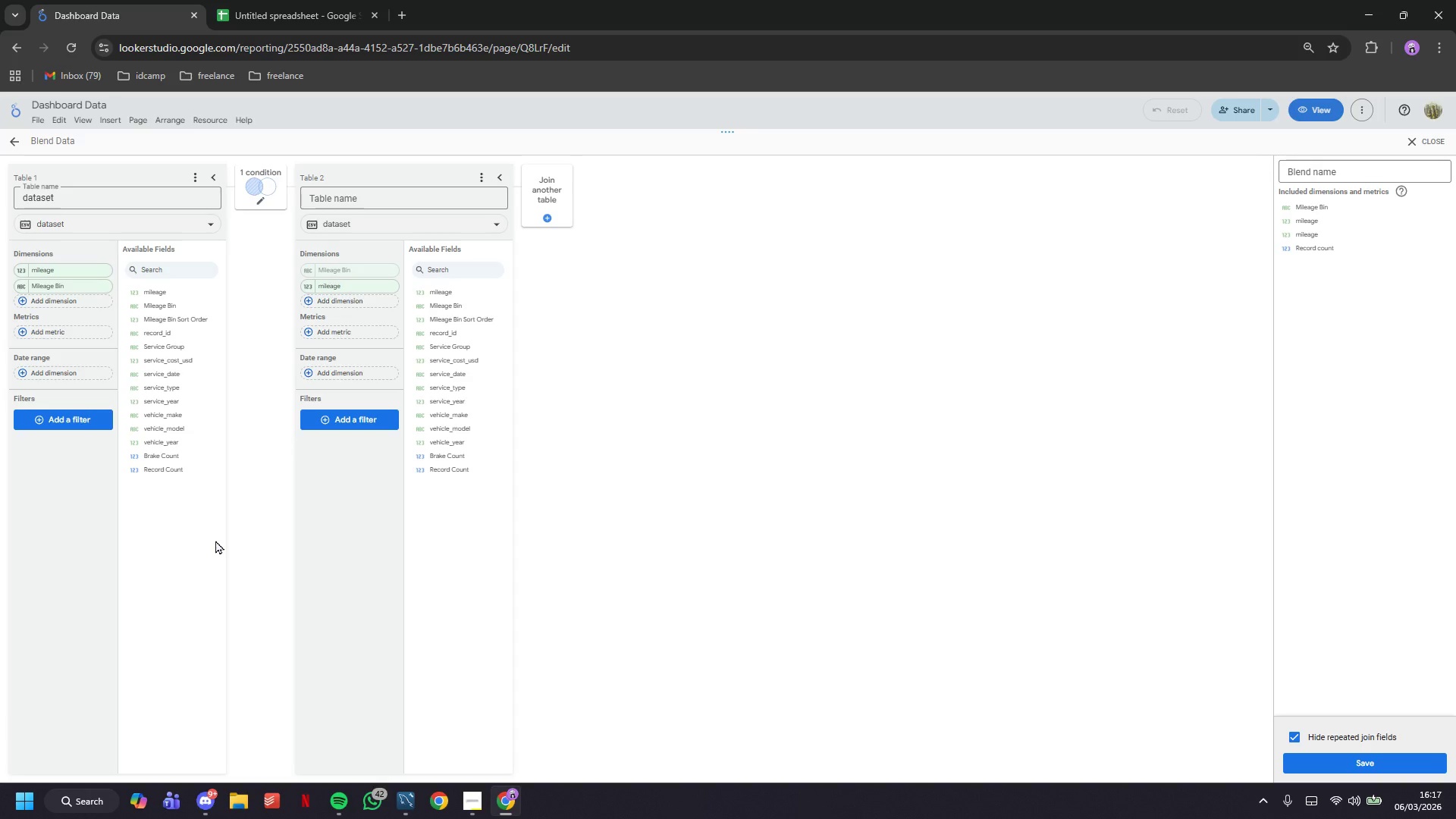 
left_click([86, 428])
 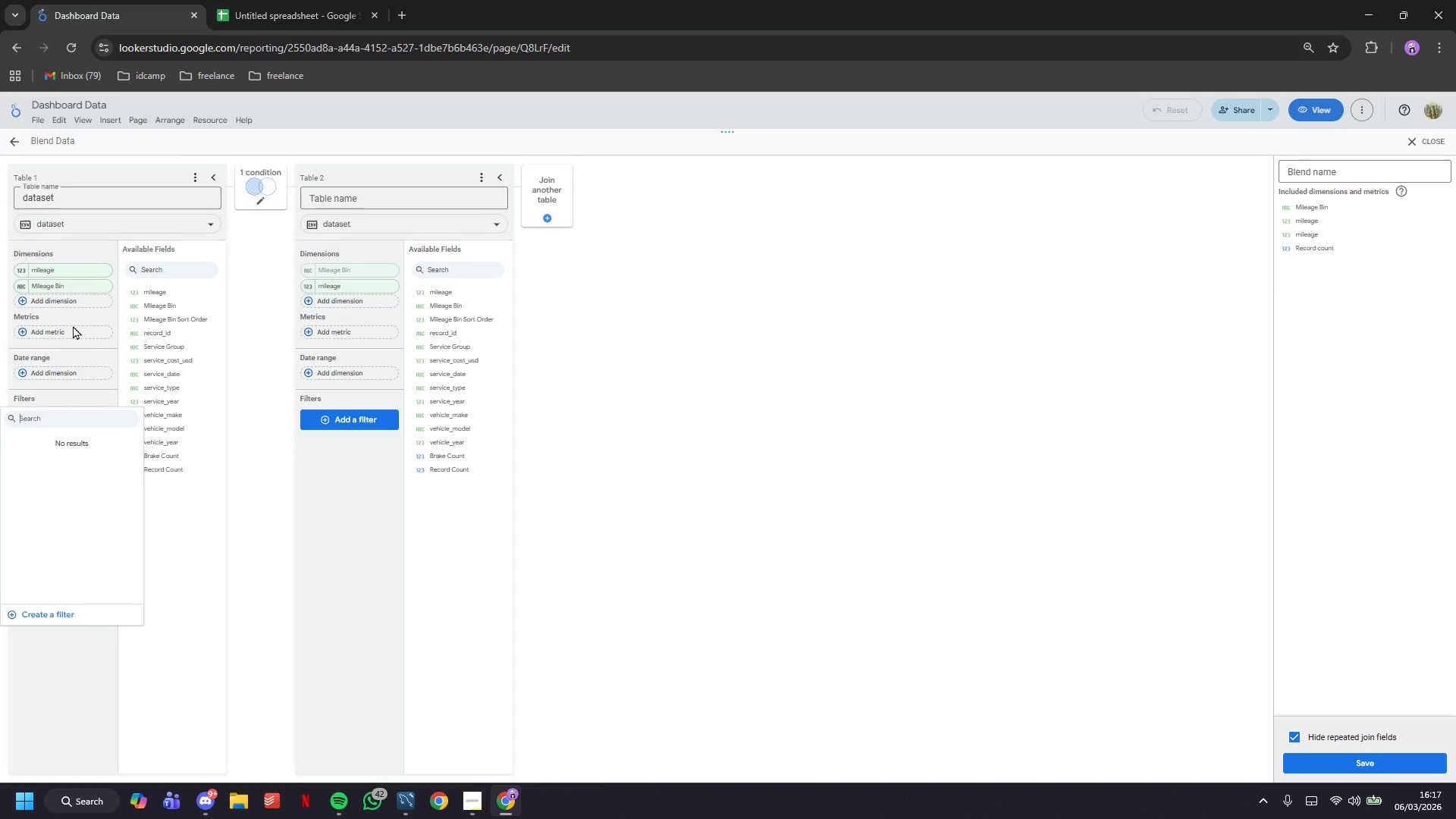 
double_click([74, 303])
 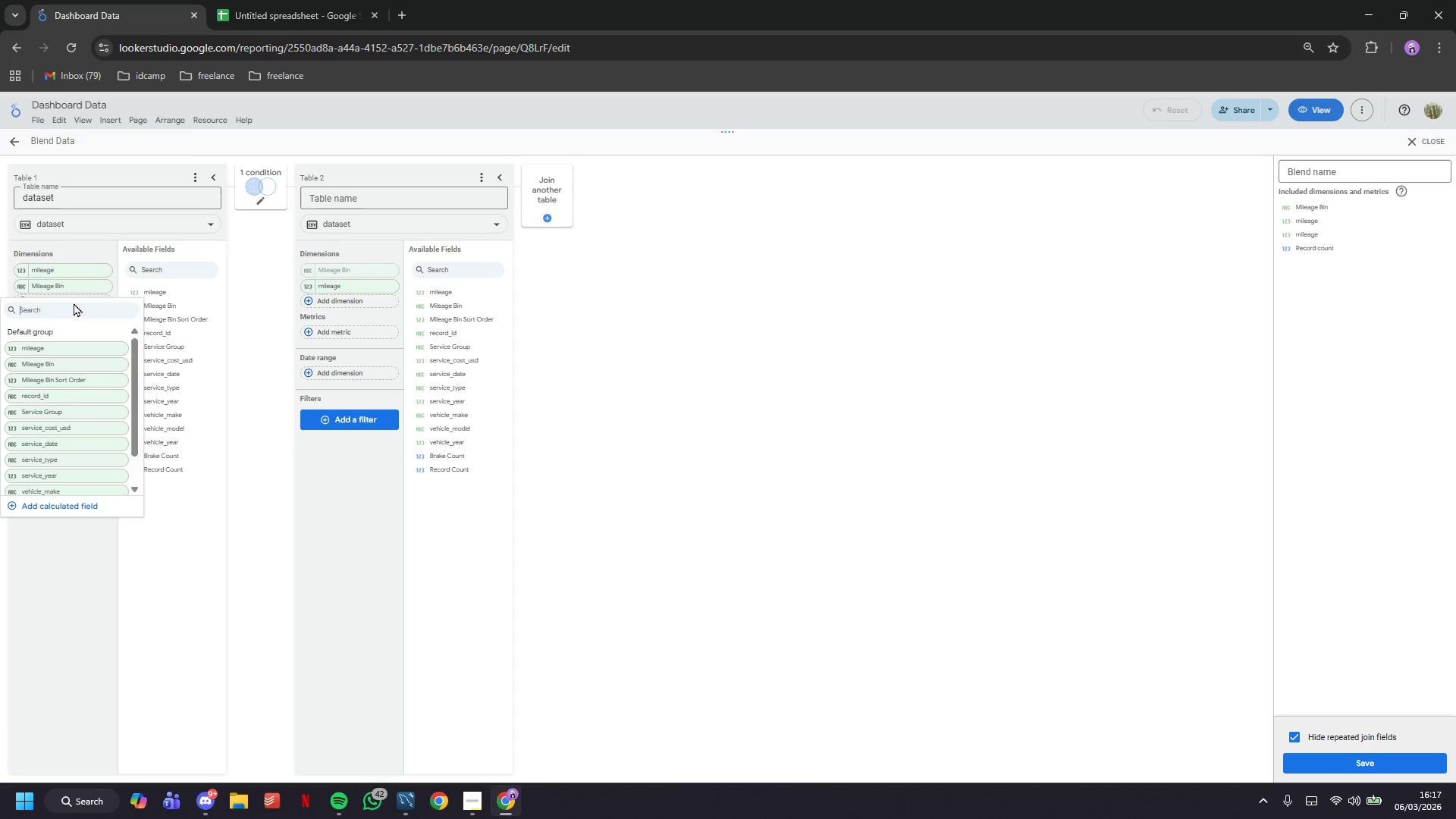 
type(service)
 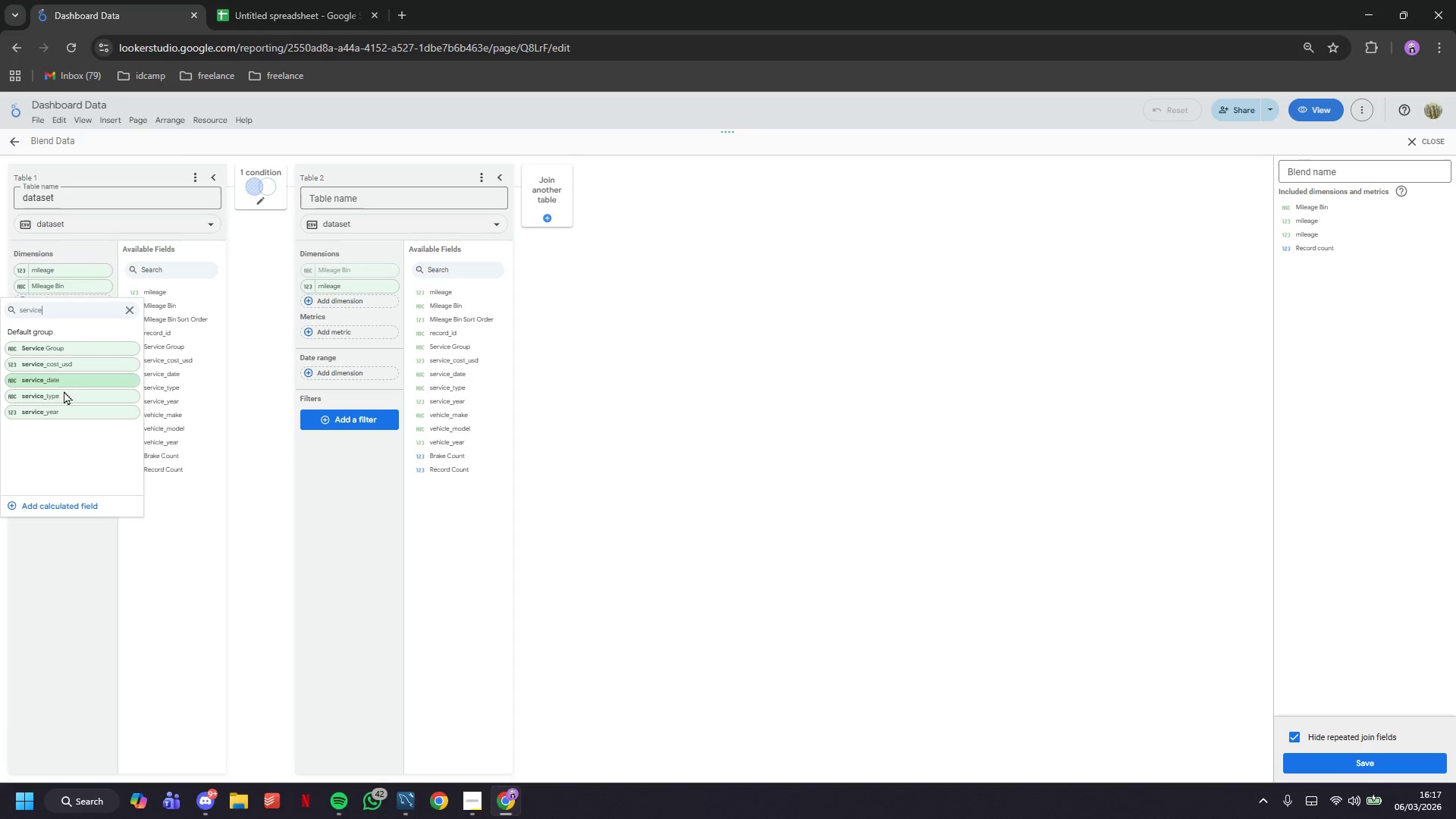 
left_click([64, 391])
 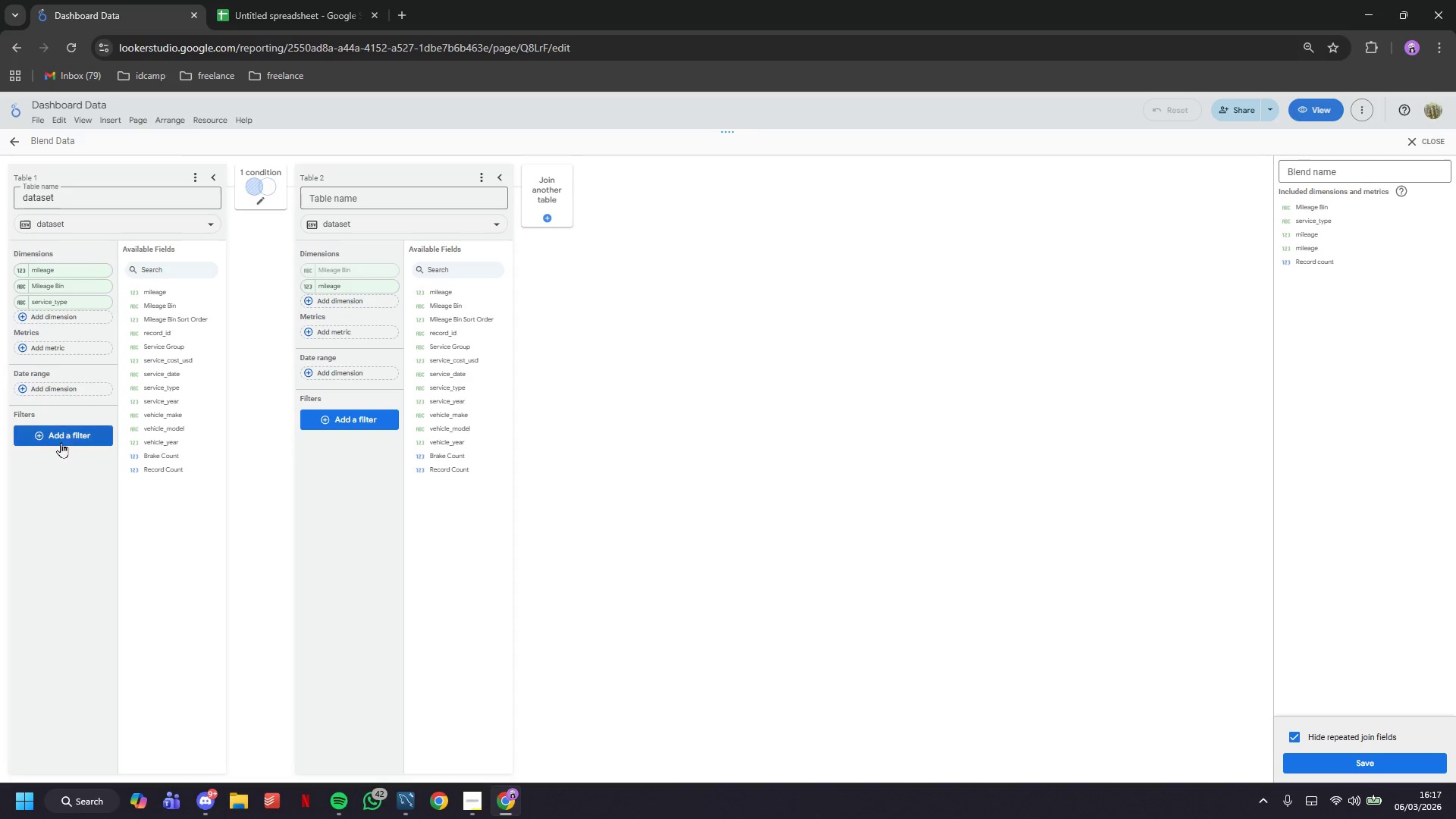 
left_click([60, 444])
 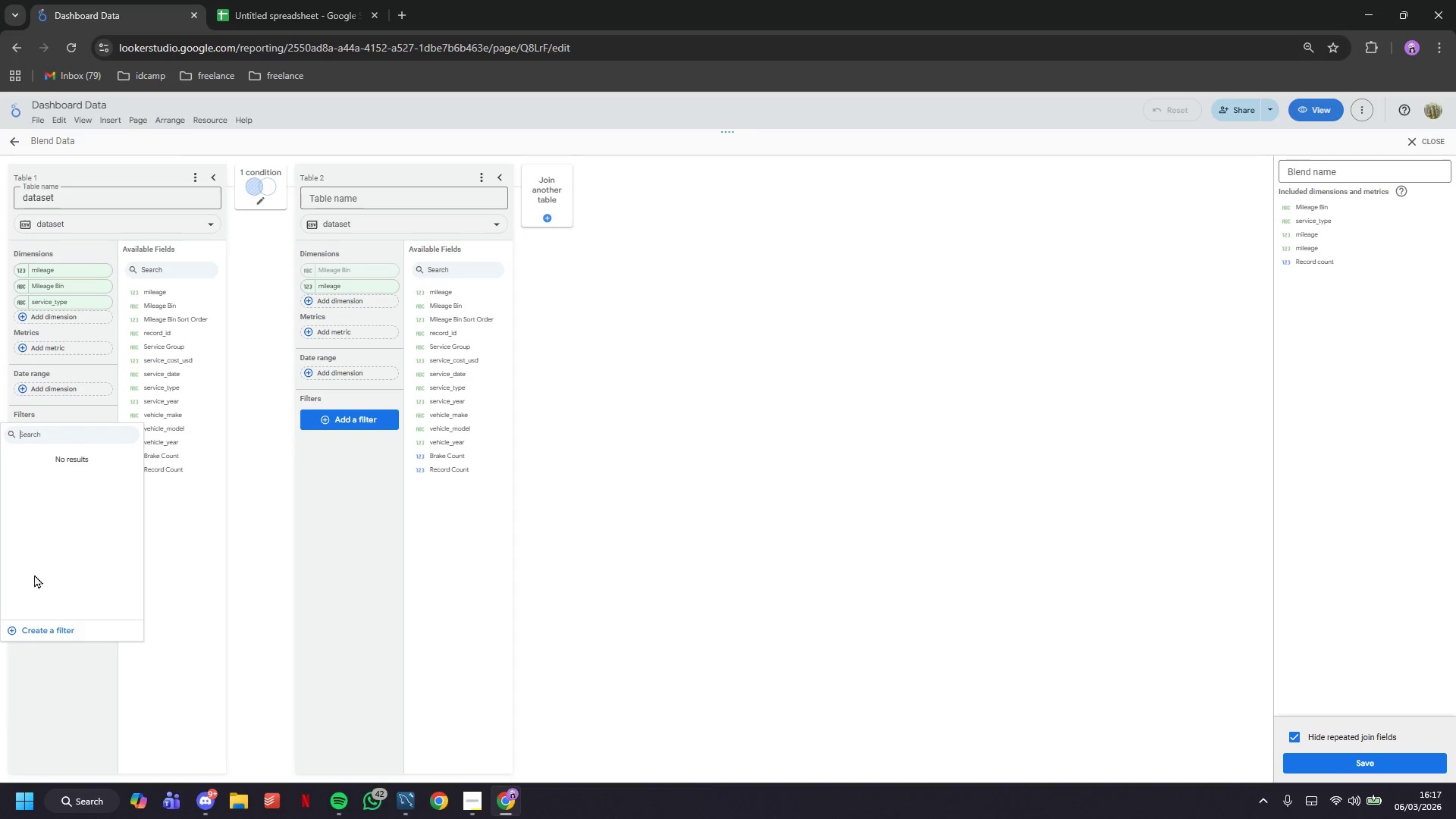 
left_click([50, 628])
 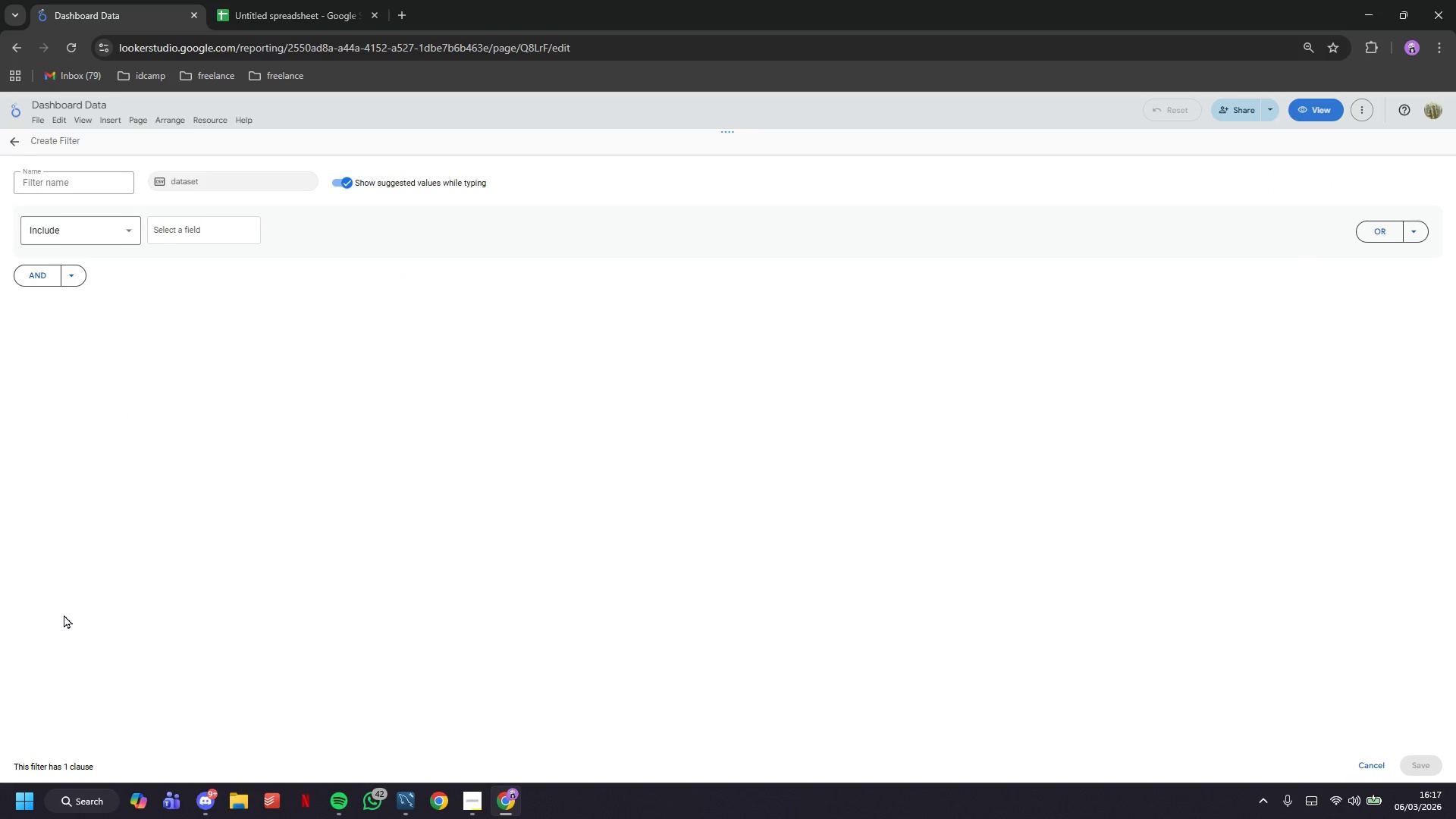 
left_click([221, 224])
 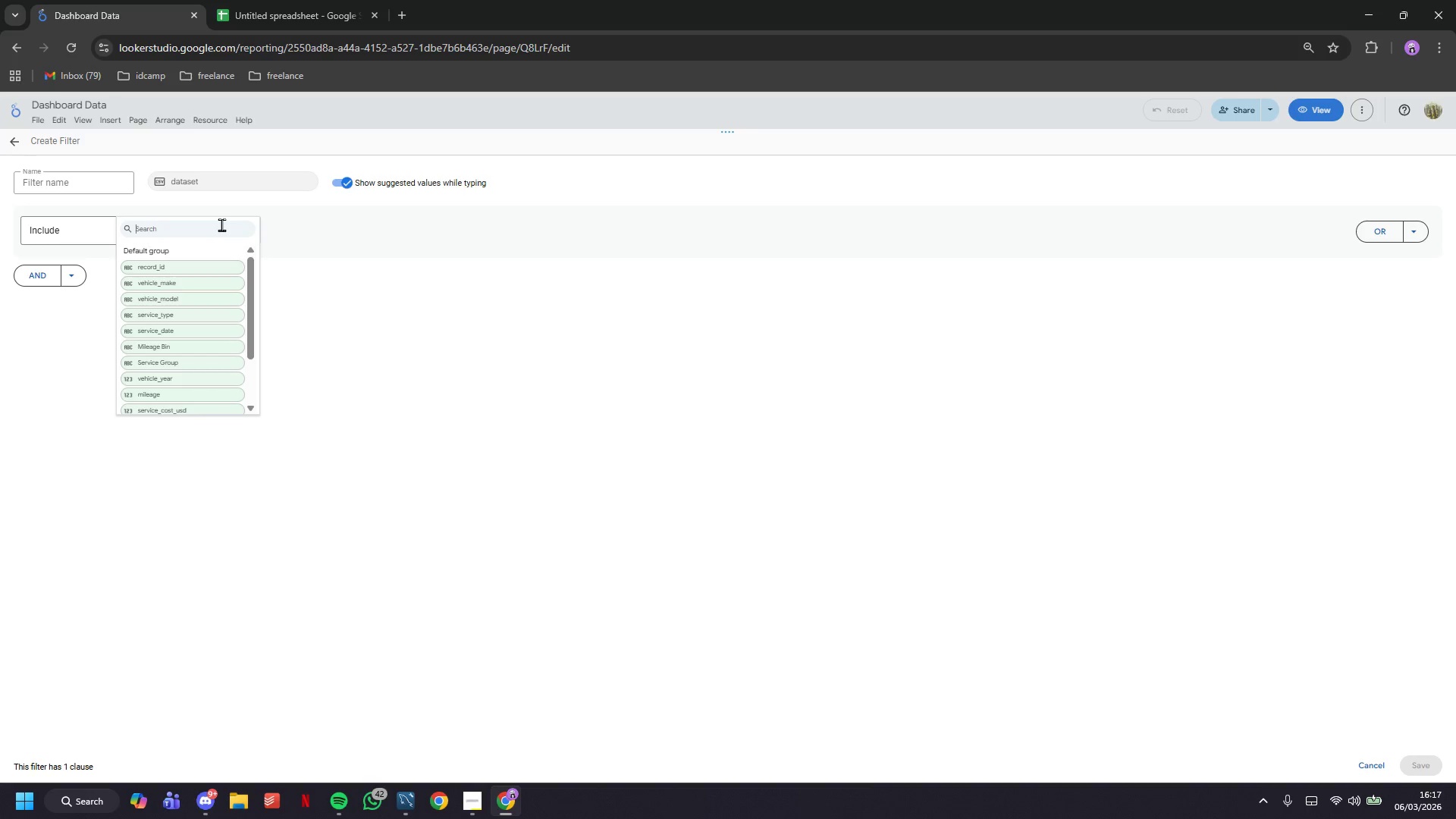 
type(service)
 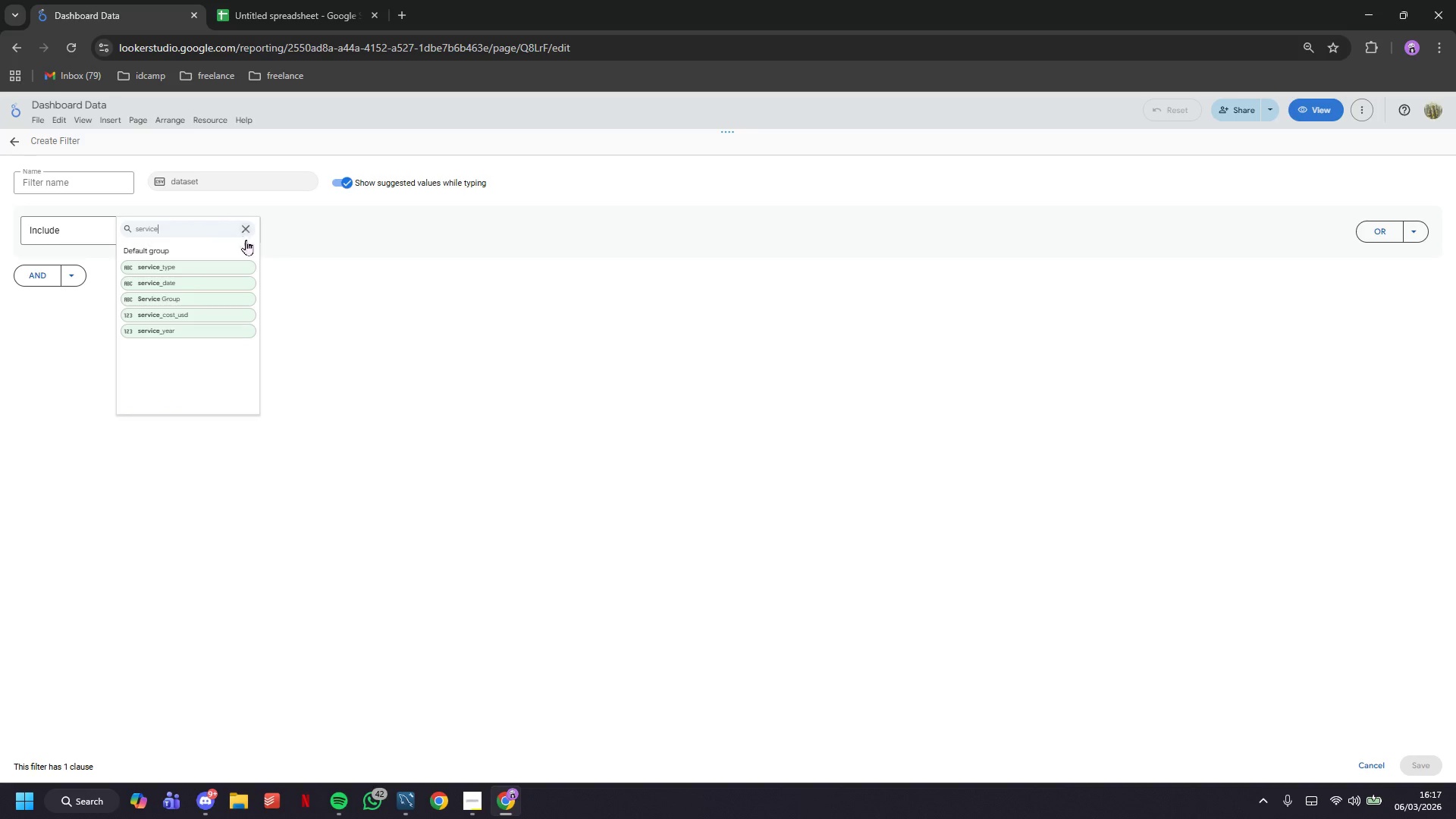 
left_click([235, 263])
 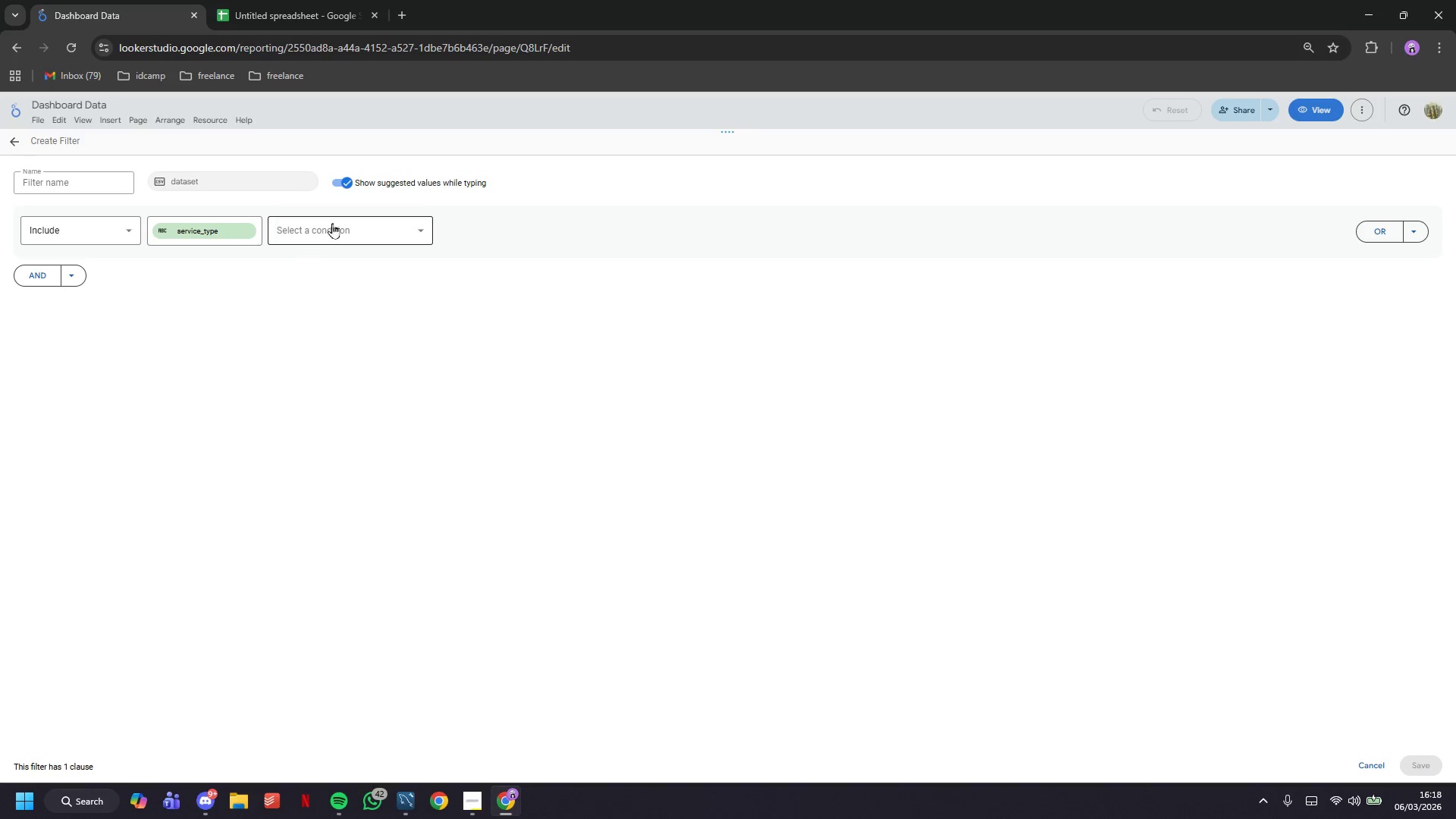 
left_click([366, 227])
 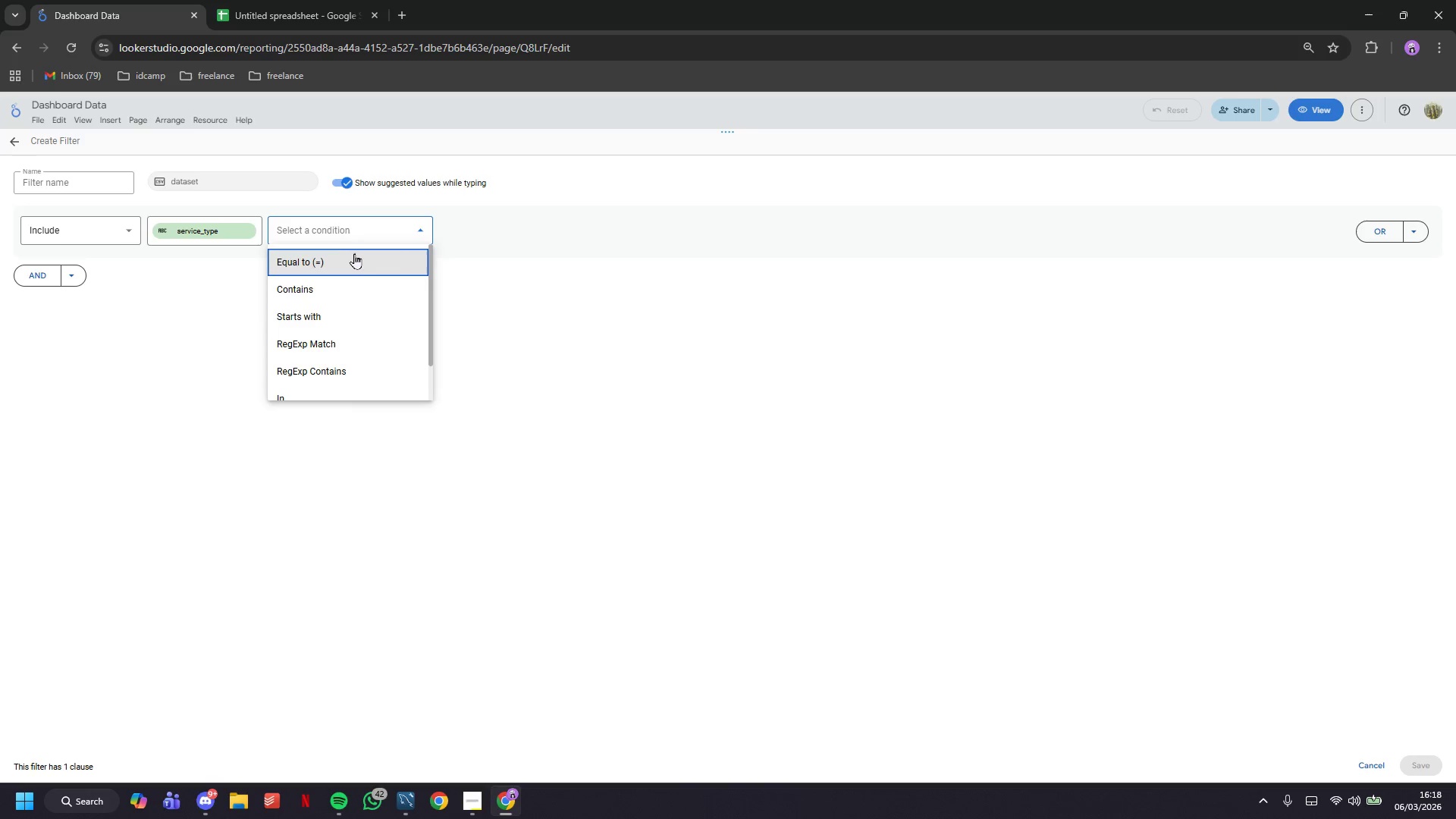 
left_click([353, 255])
 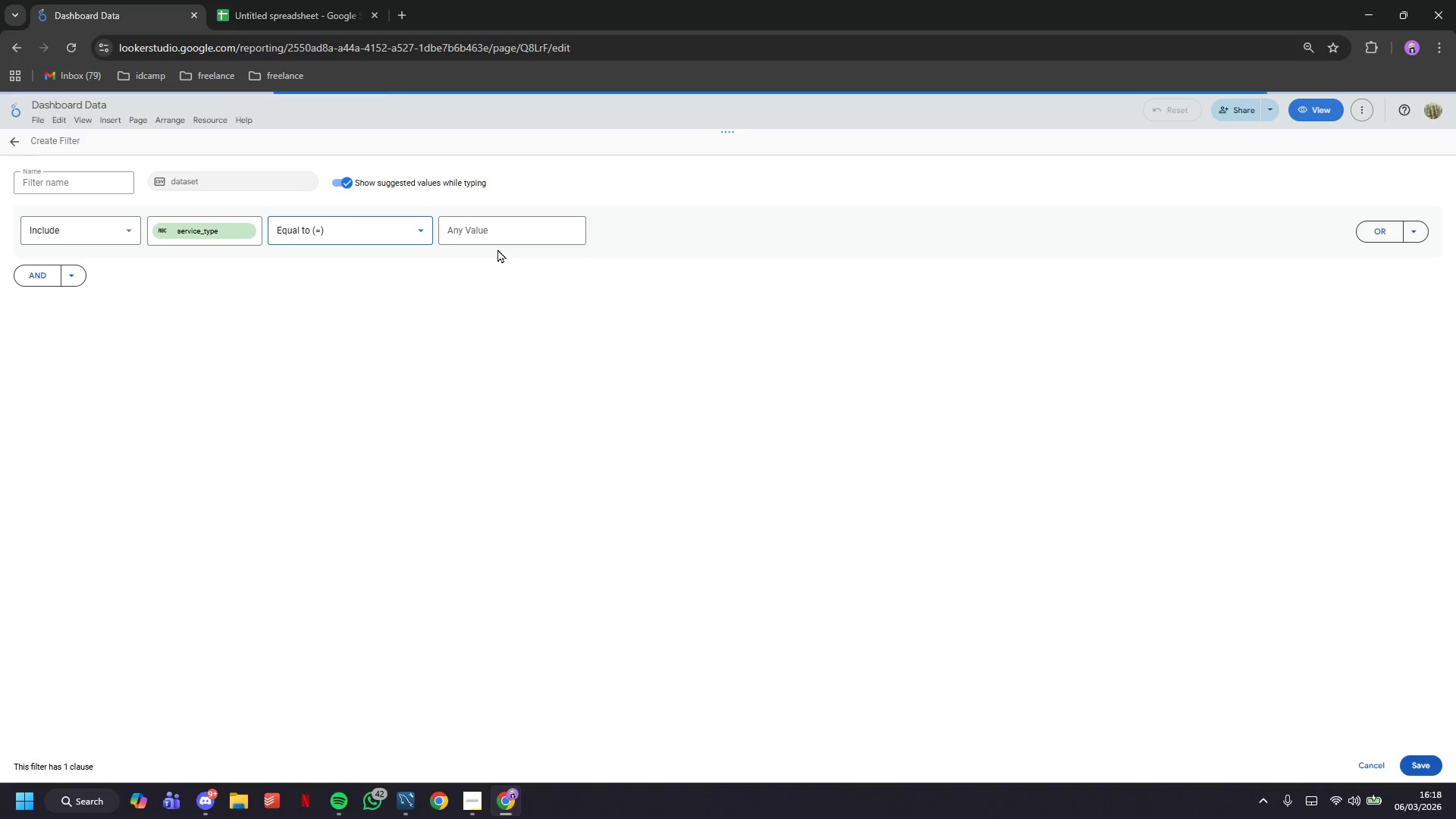 
left_click([498, 237])
 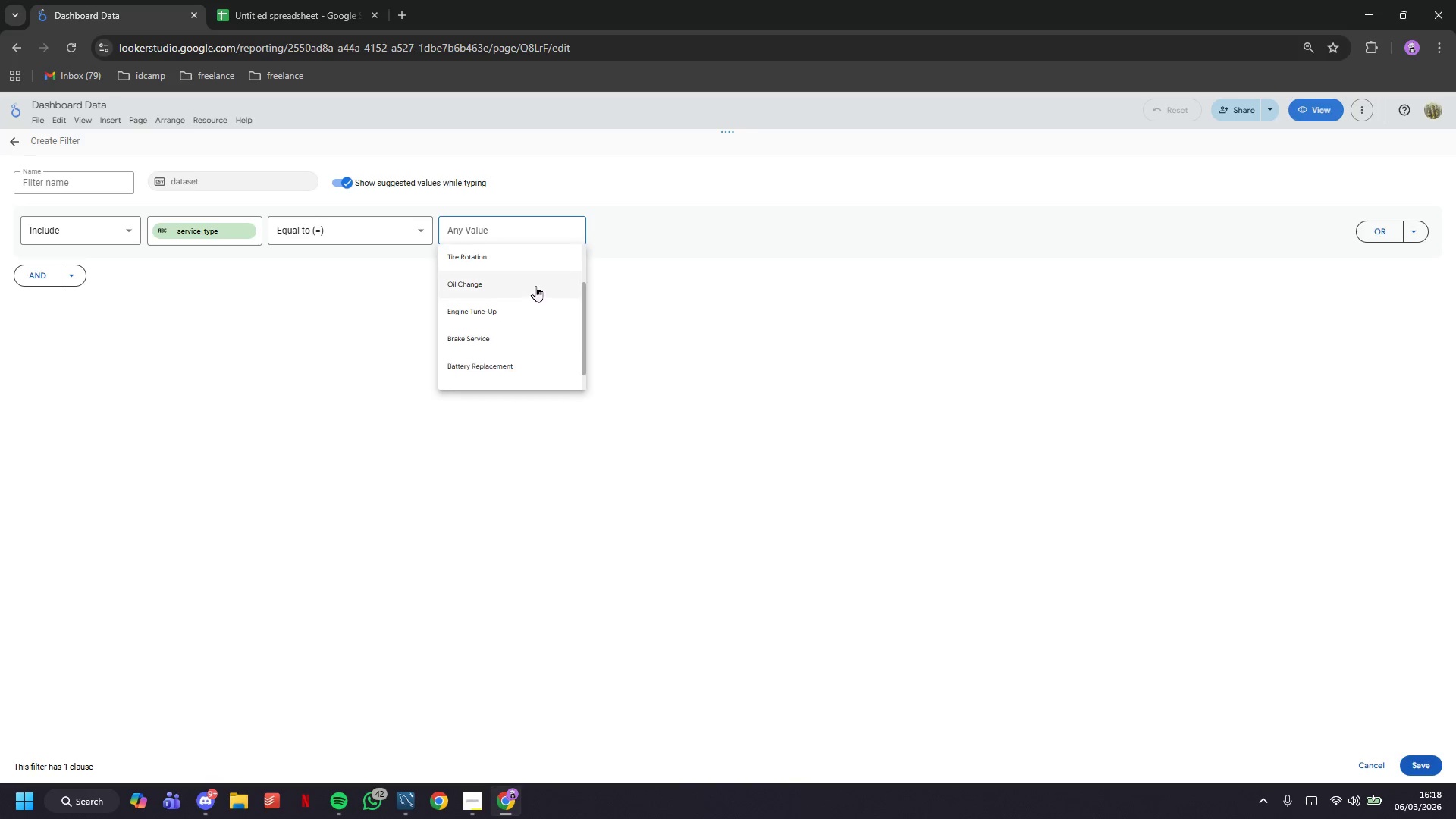 
left_click([500, 342])
 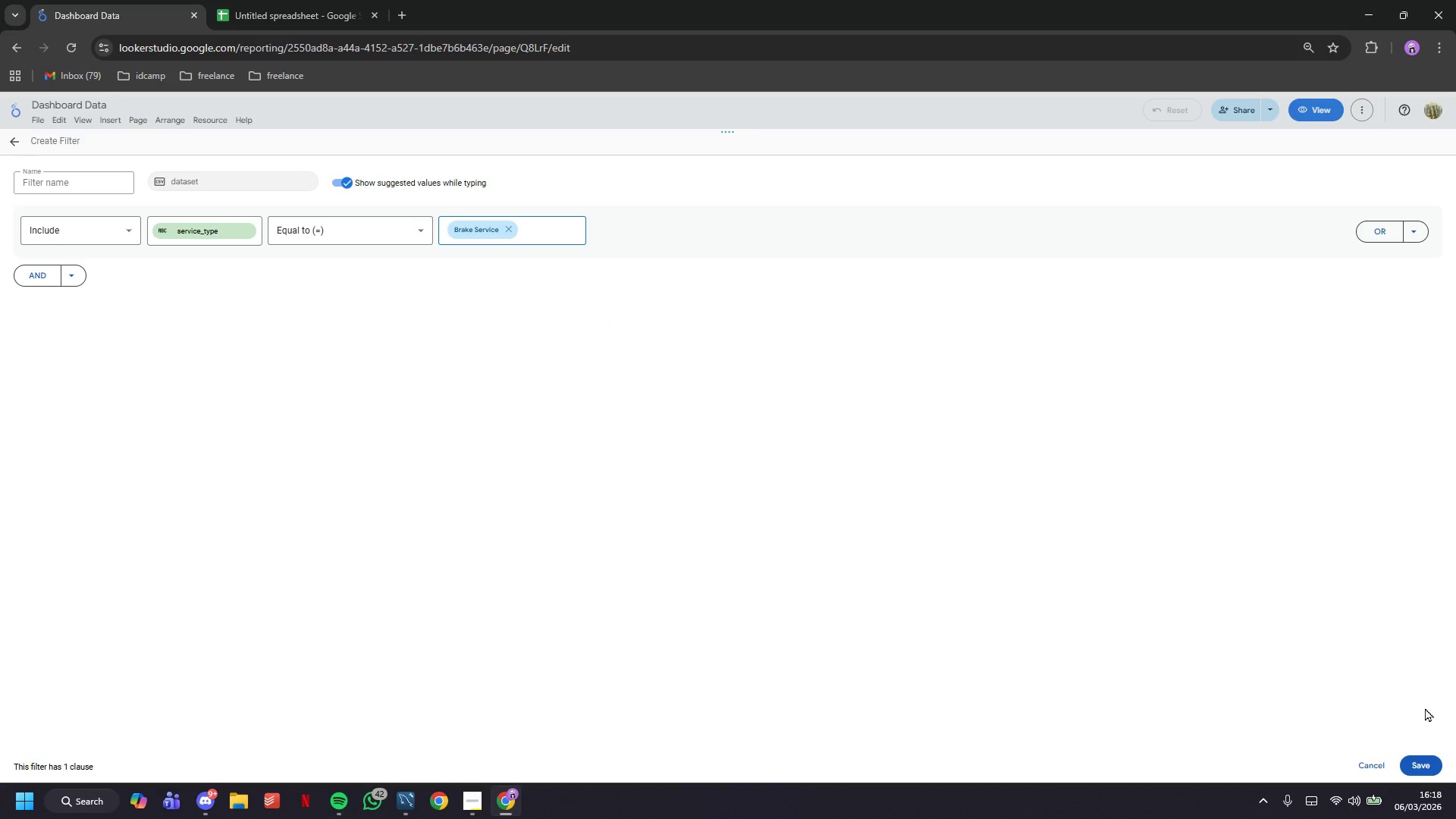 
left_click([1433, 761])
 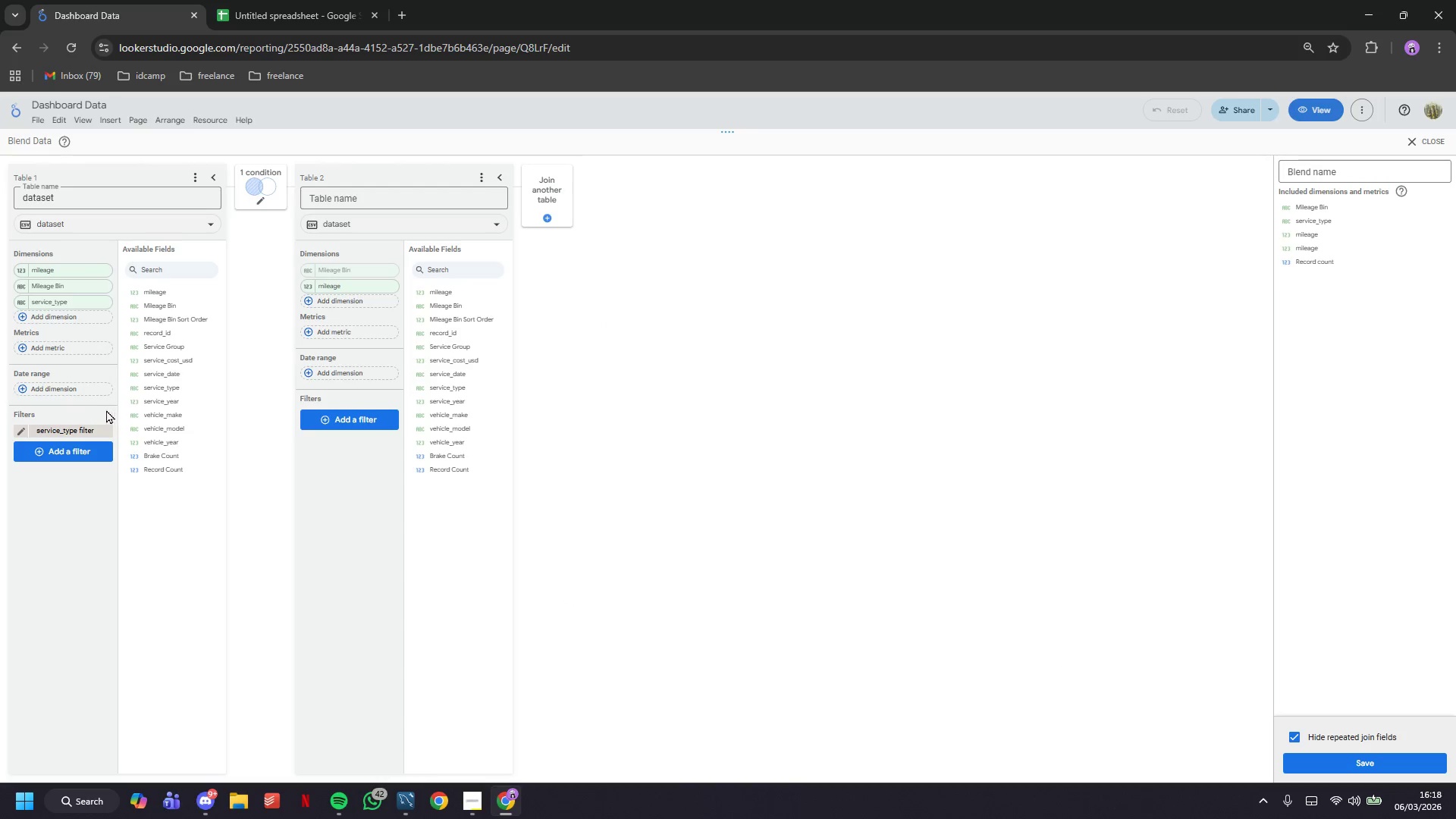 
wait(5.11)
 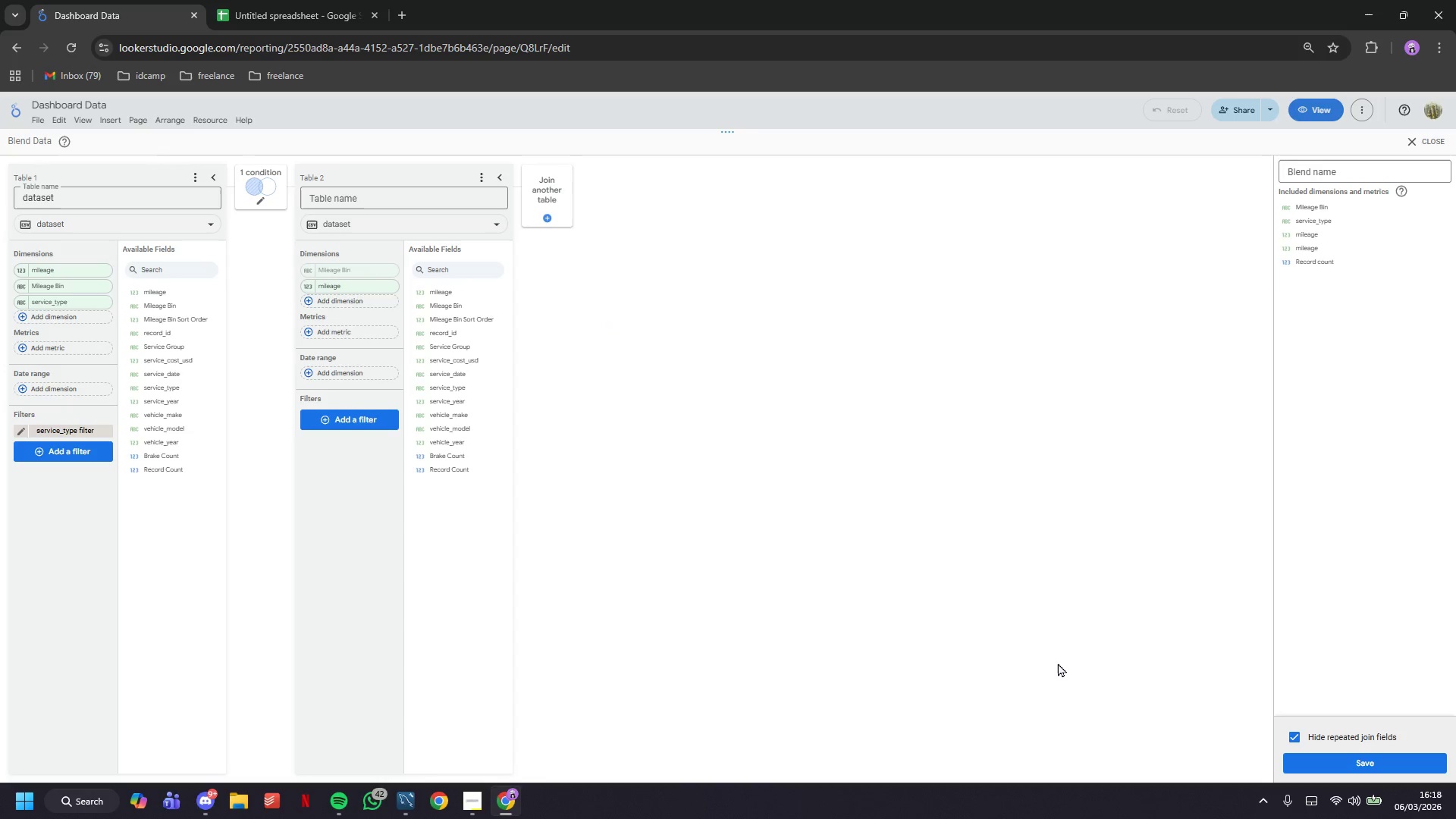 
left_click([67, 353])
 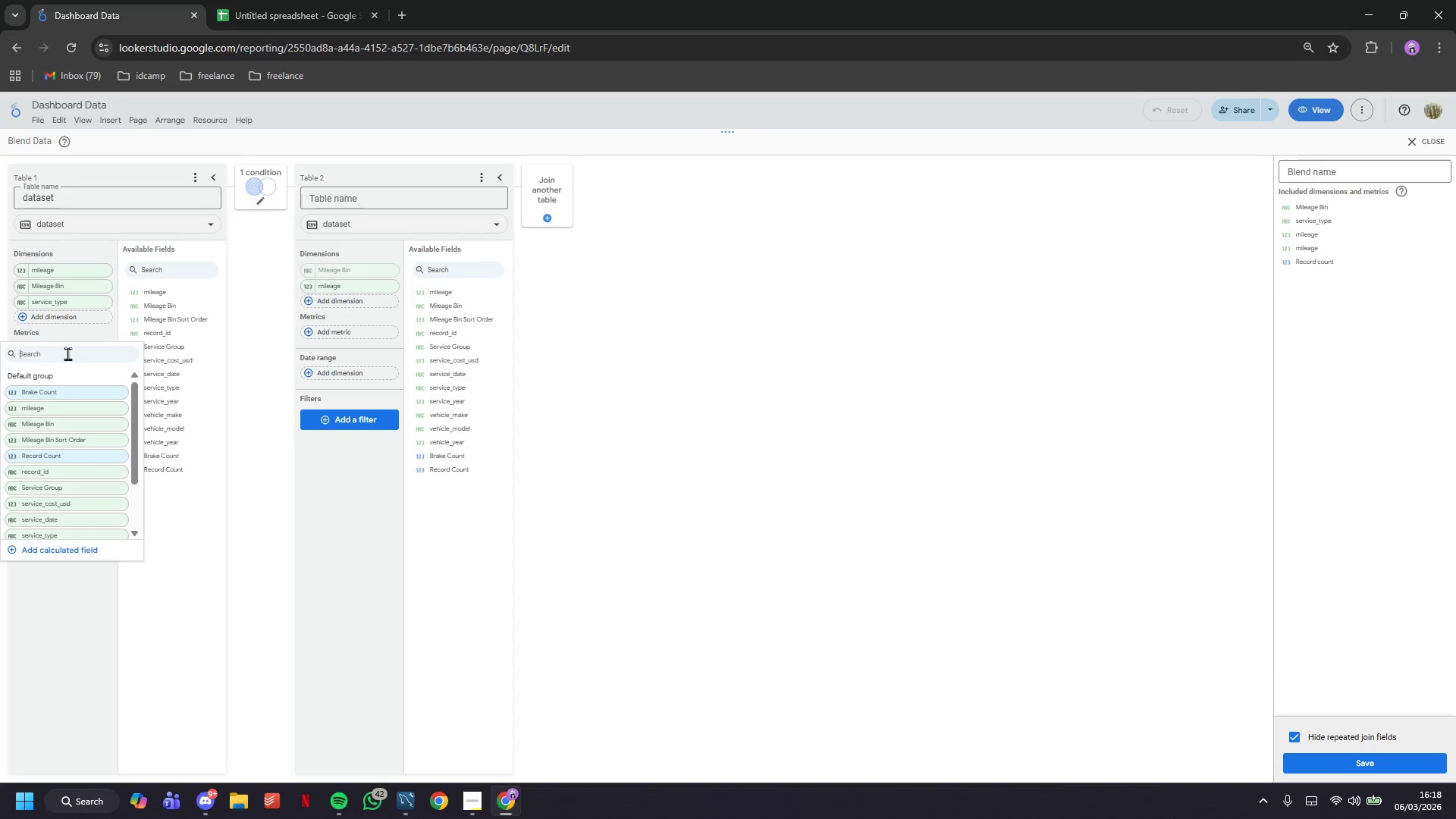 
key(CapsLock)
 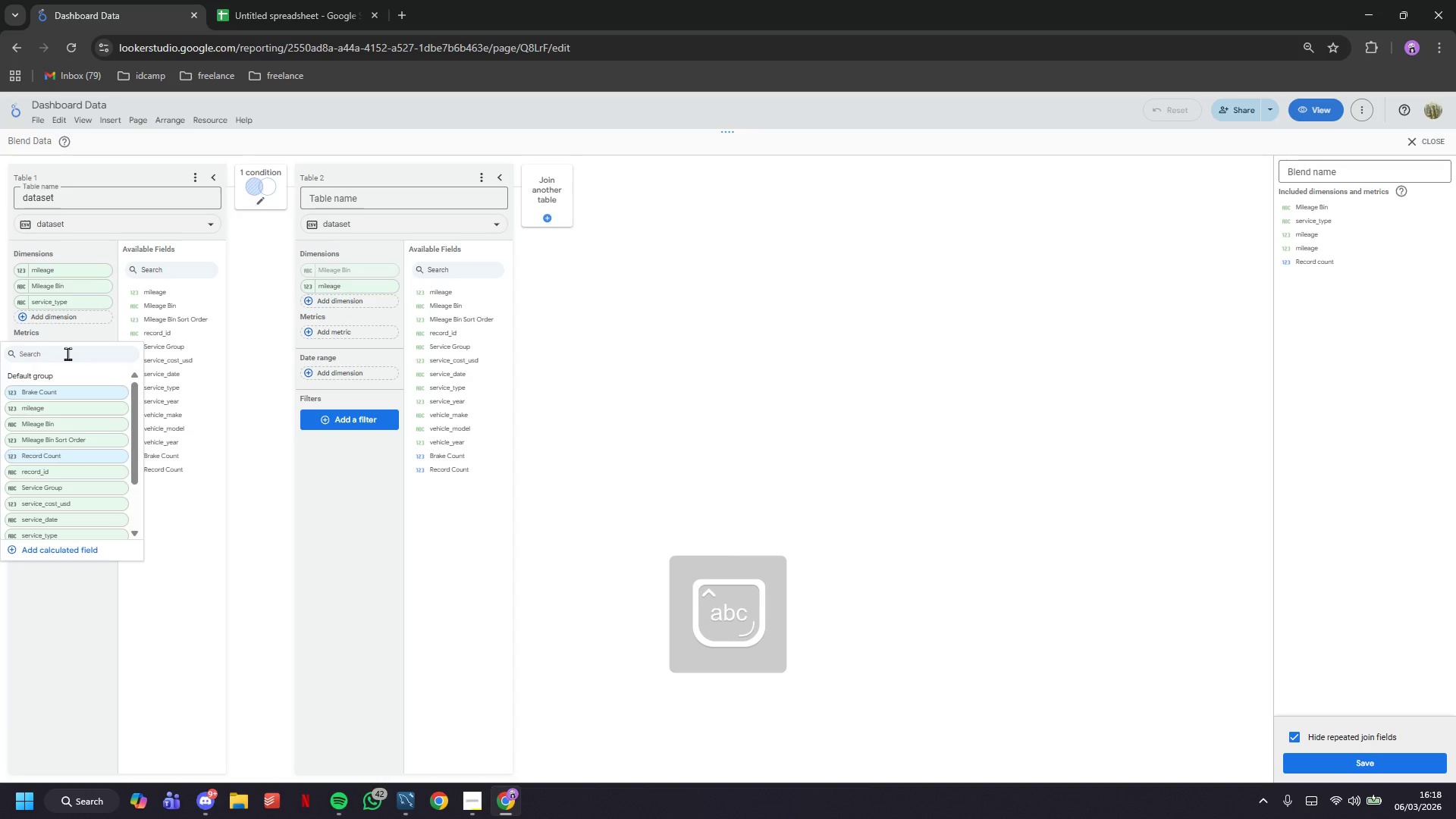 
key(CapsLock)
 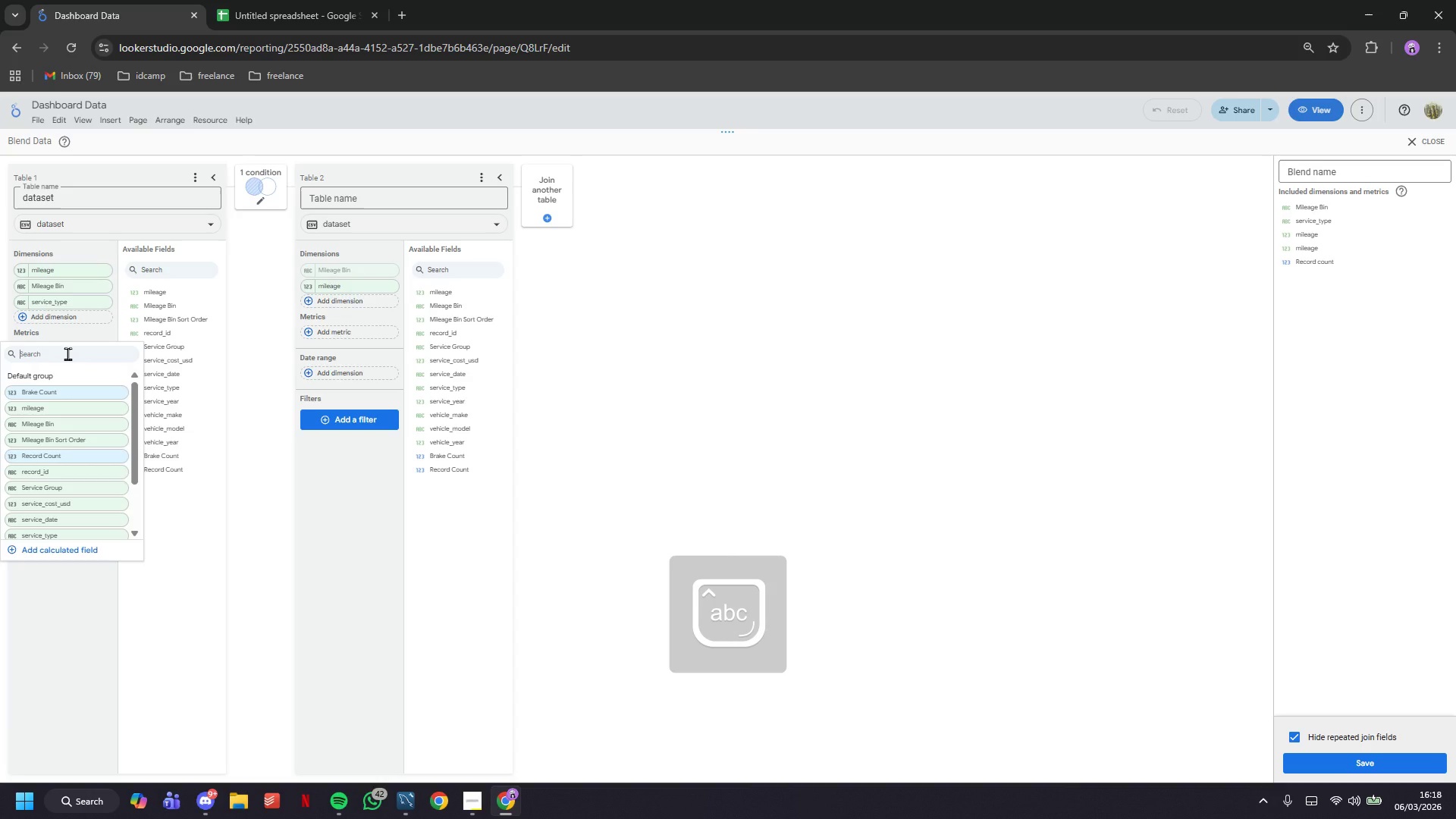 
type(record)
 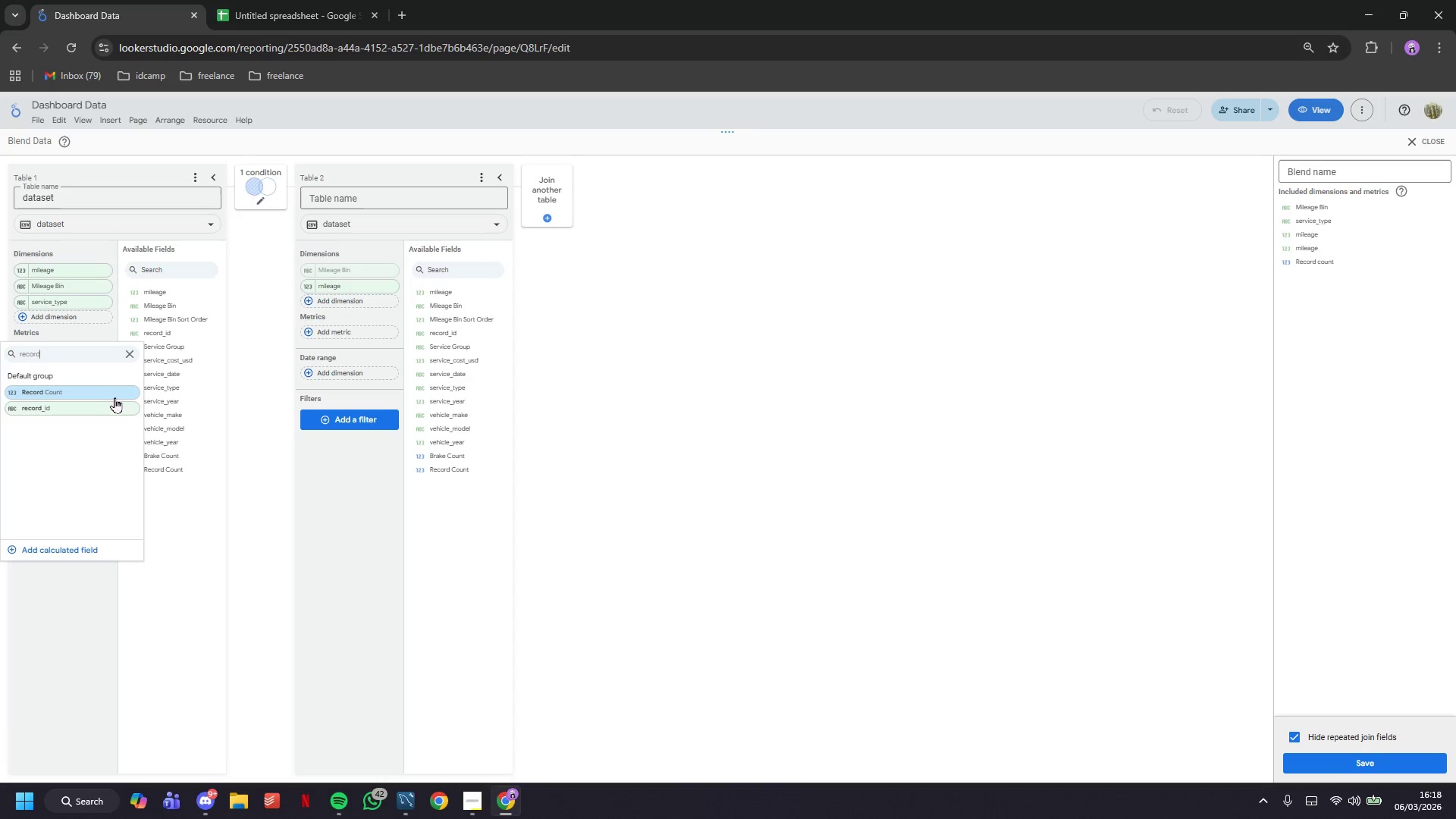 
left_click([114, 407])
 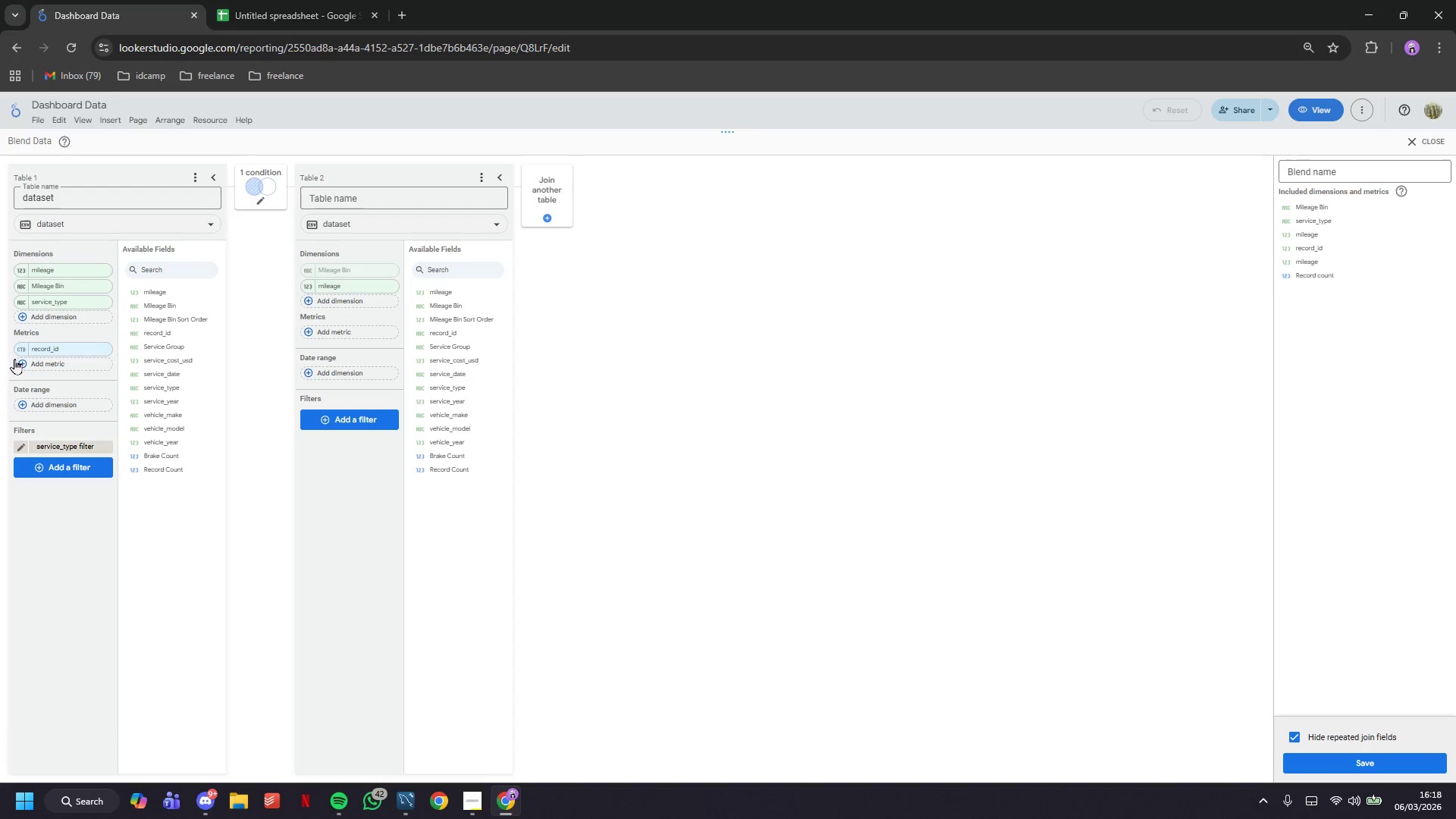 
left_click([17, 353])
 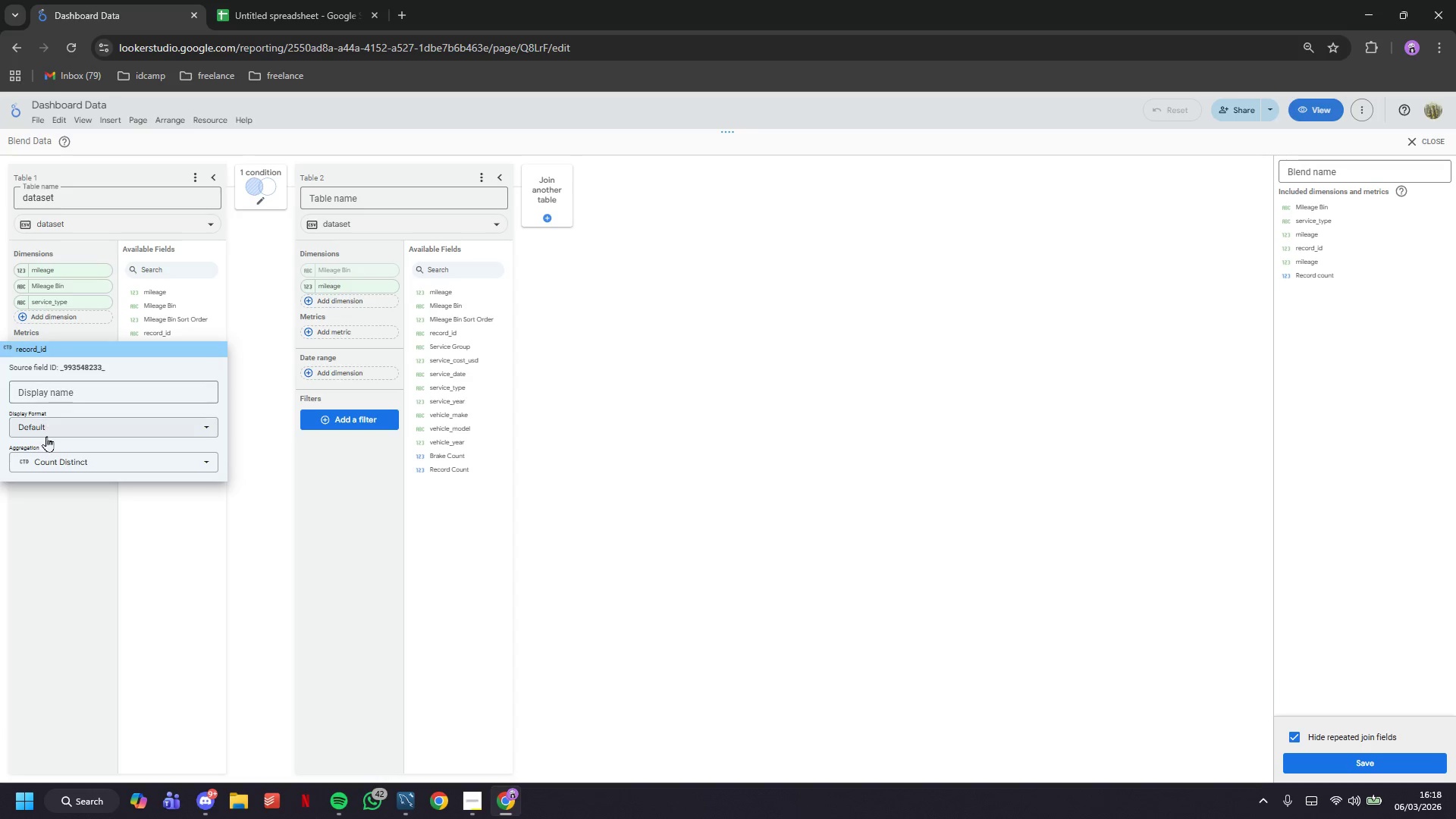 
left_click([52, 461])
 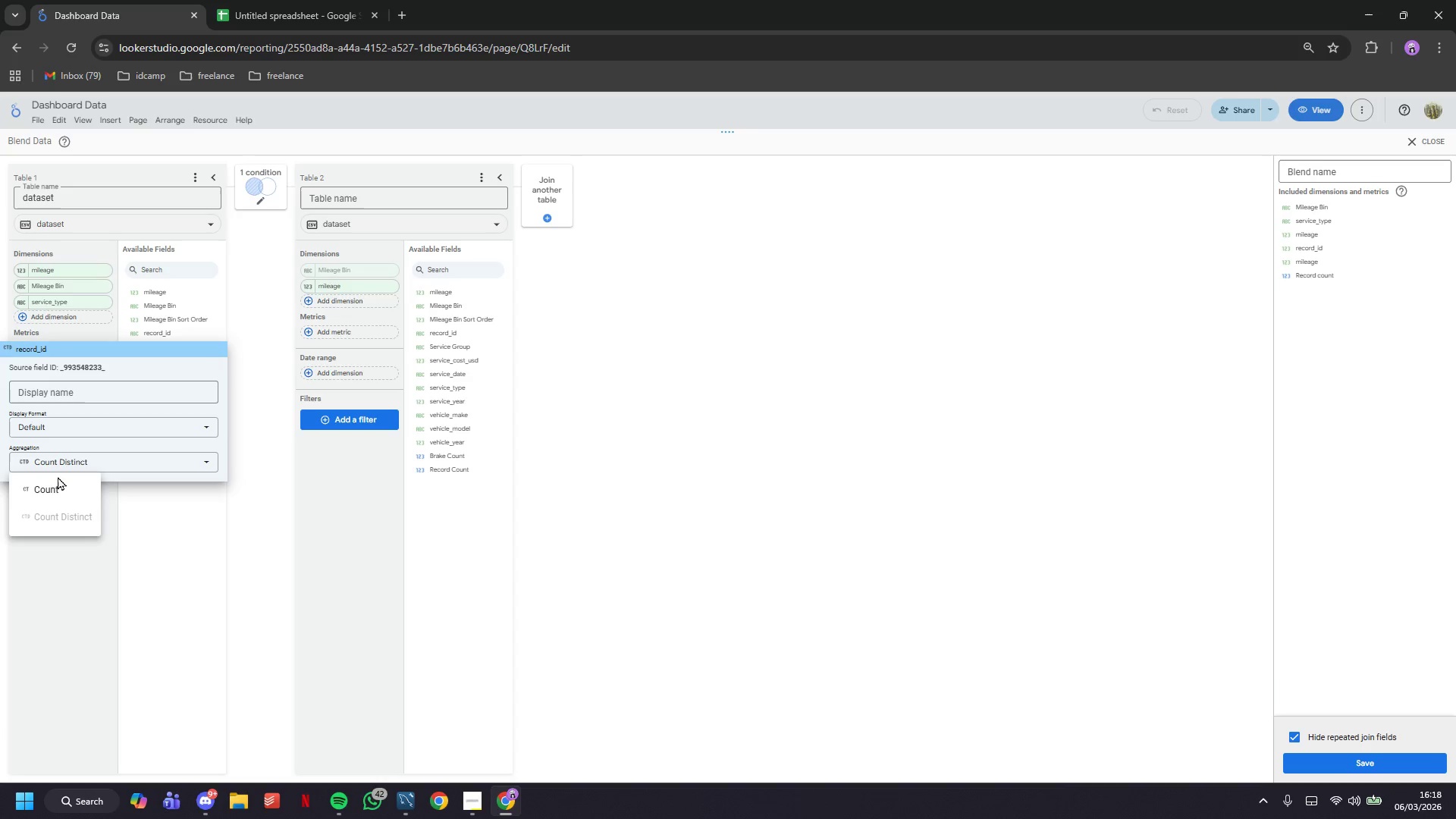 
left_click([62, 490])
 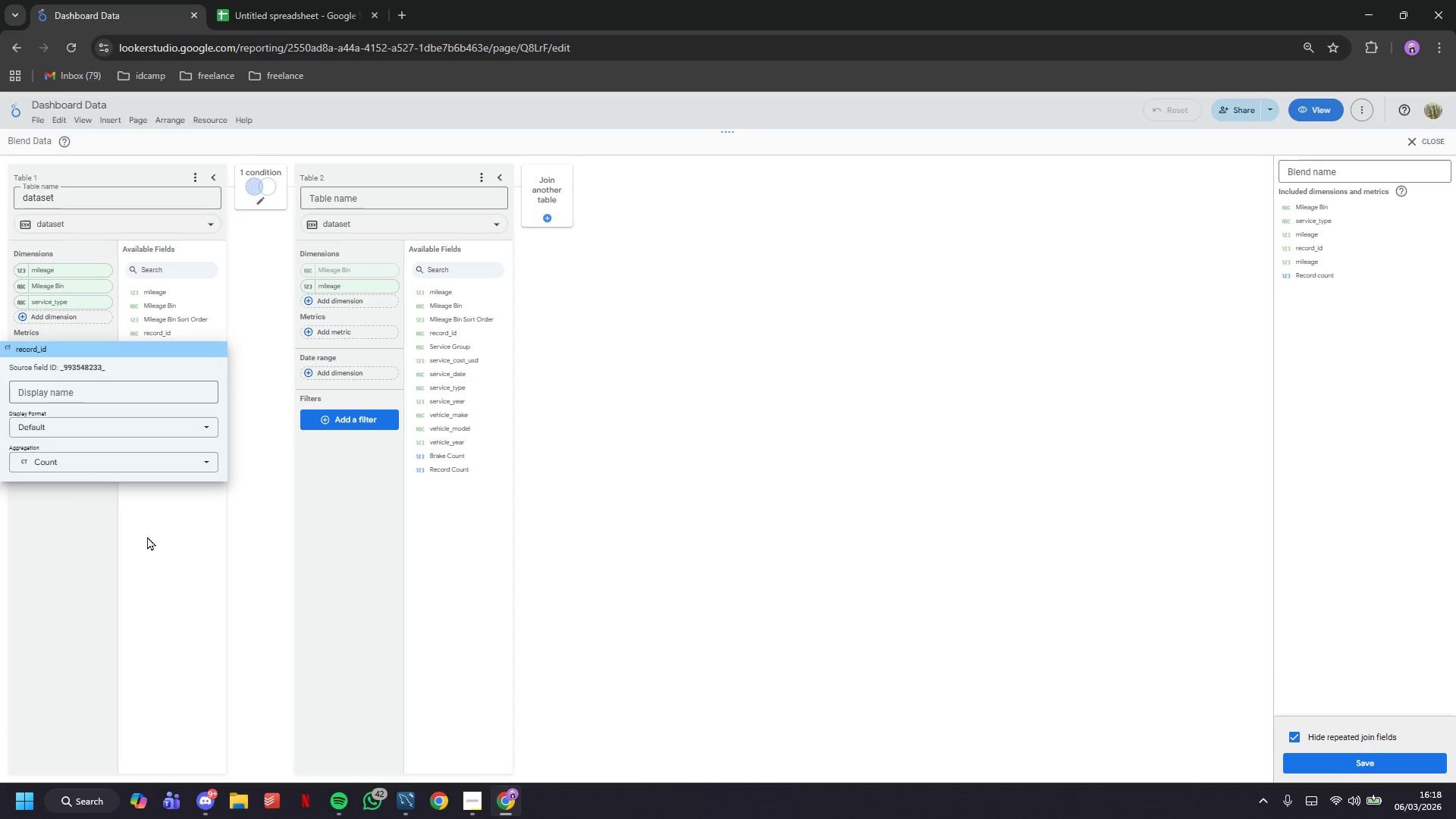 
left_click([152, 536])
 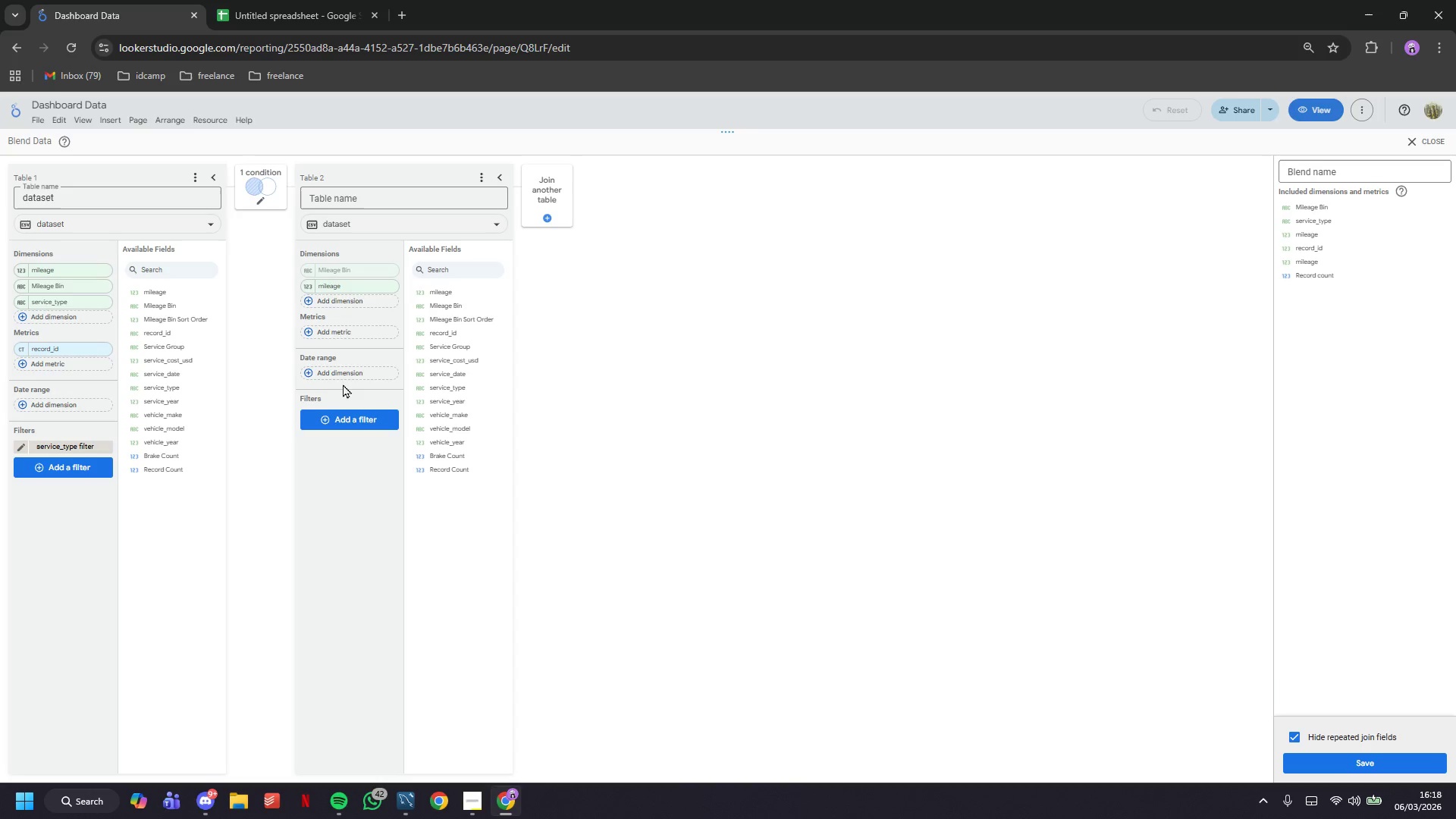 
wait(5.74)
 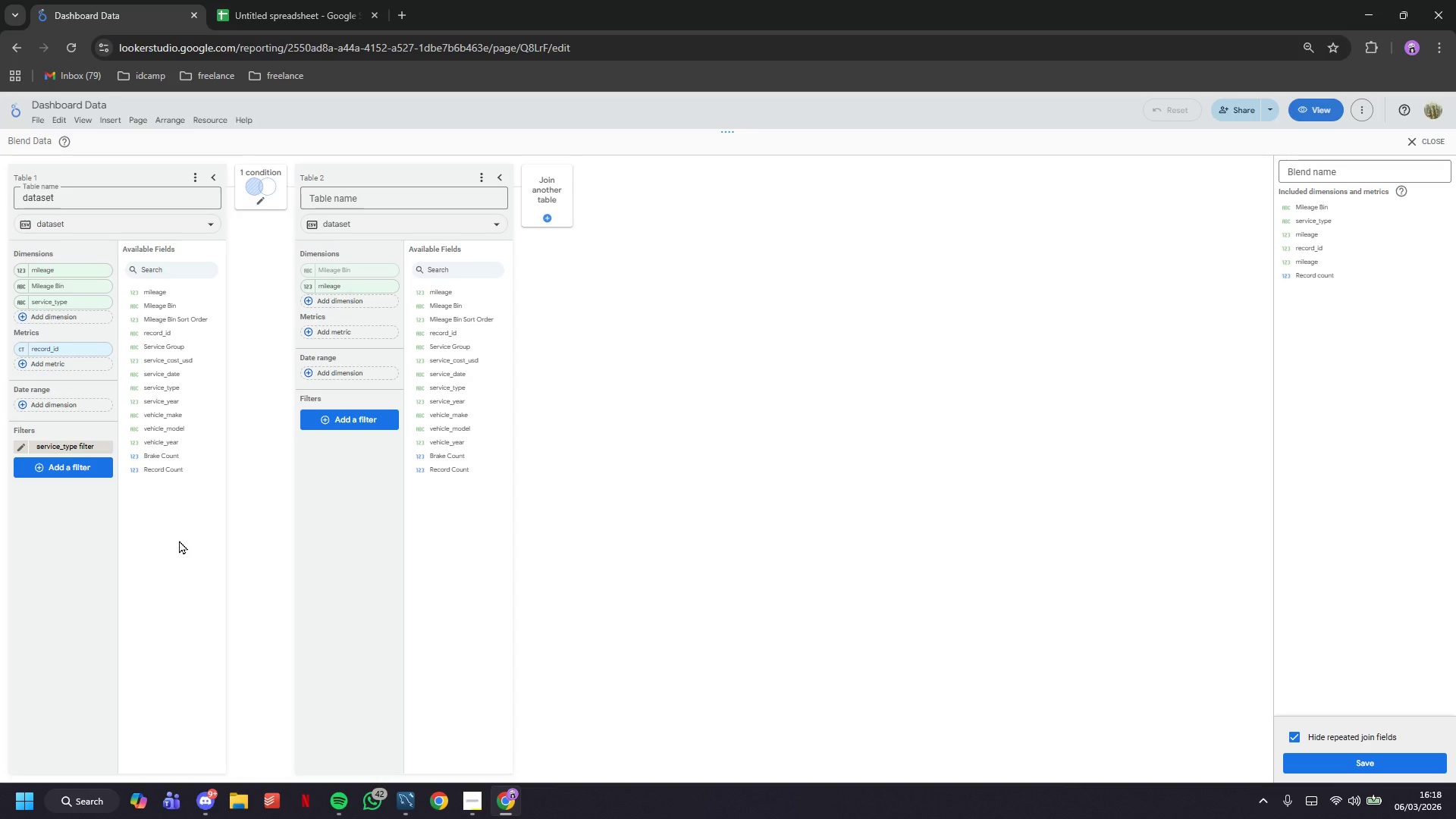 
left_click([348, 307])
 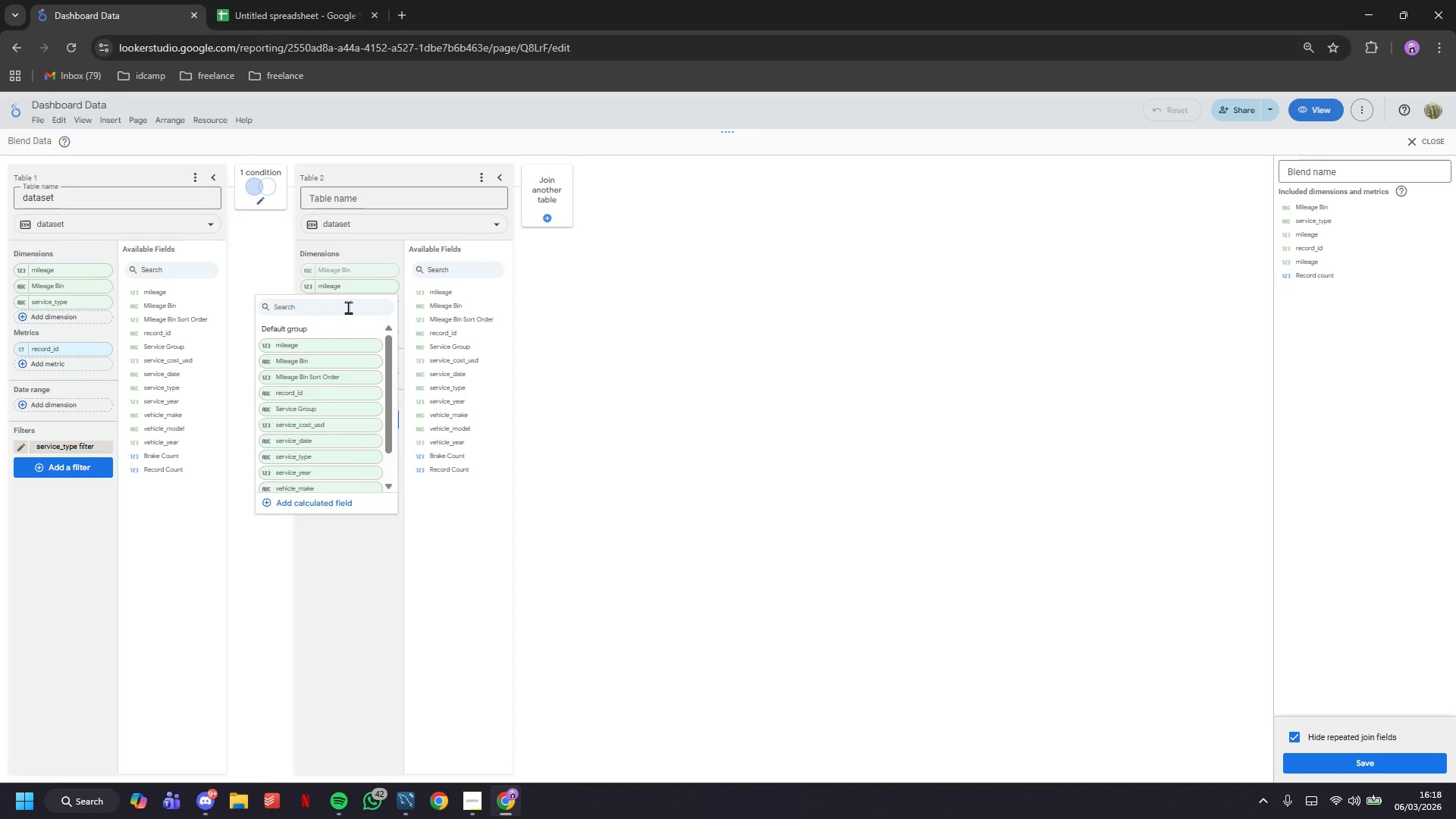 
type(r)
key(Backspace)
type(servc)
key(Backspace)
type(ice)
 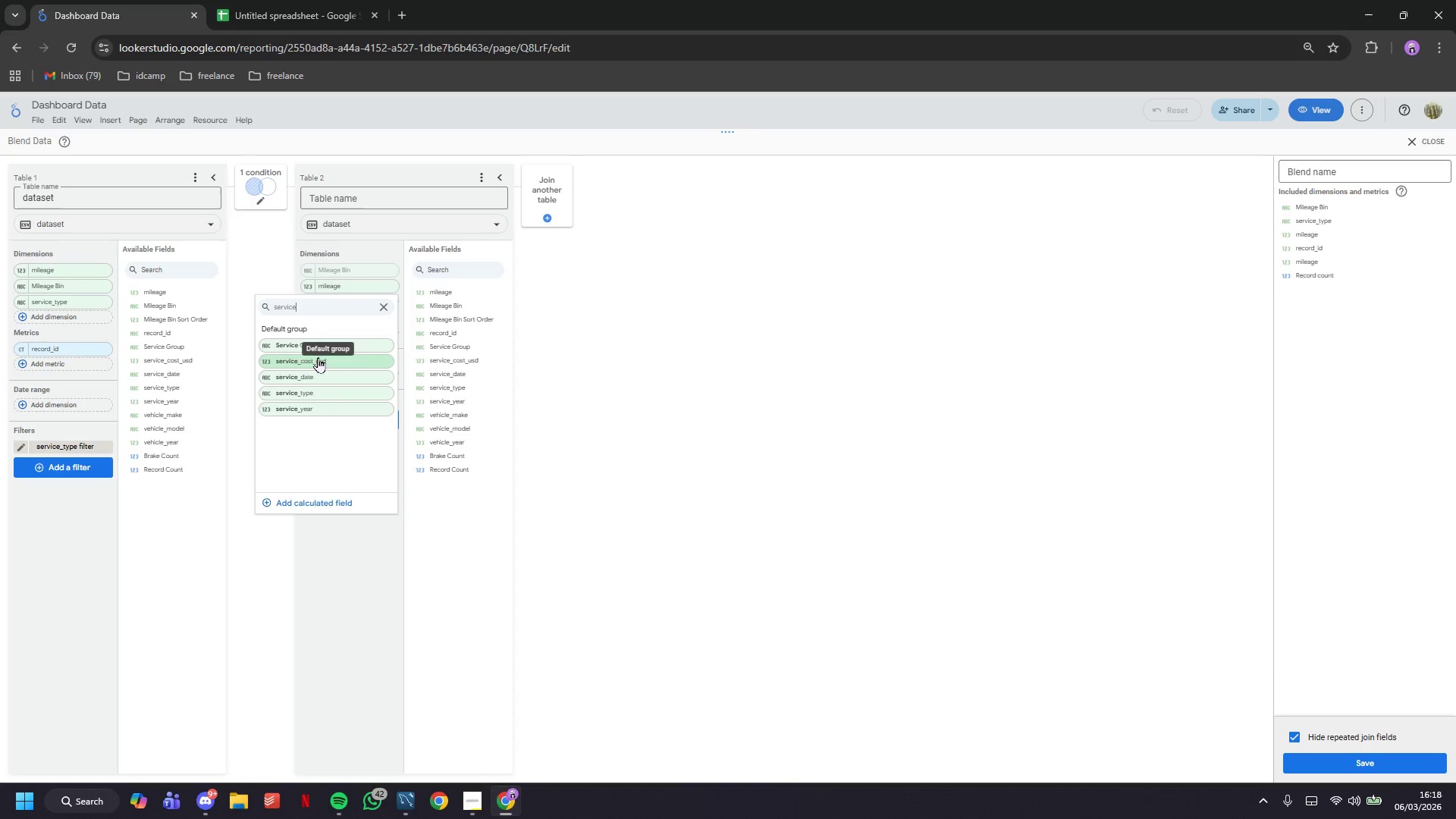 
left_click([297, 345])
 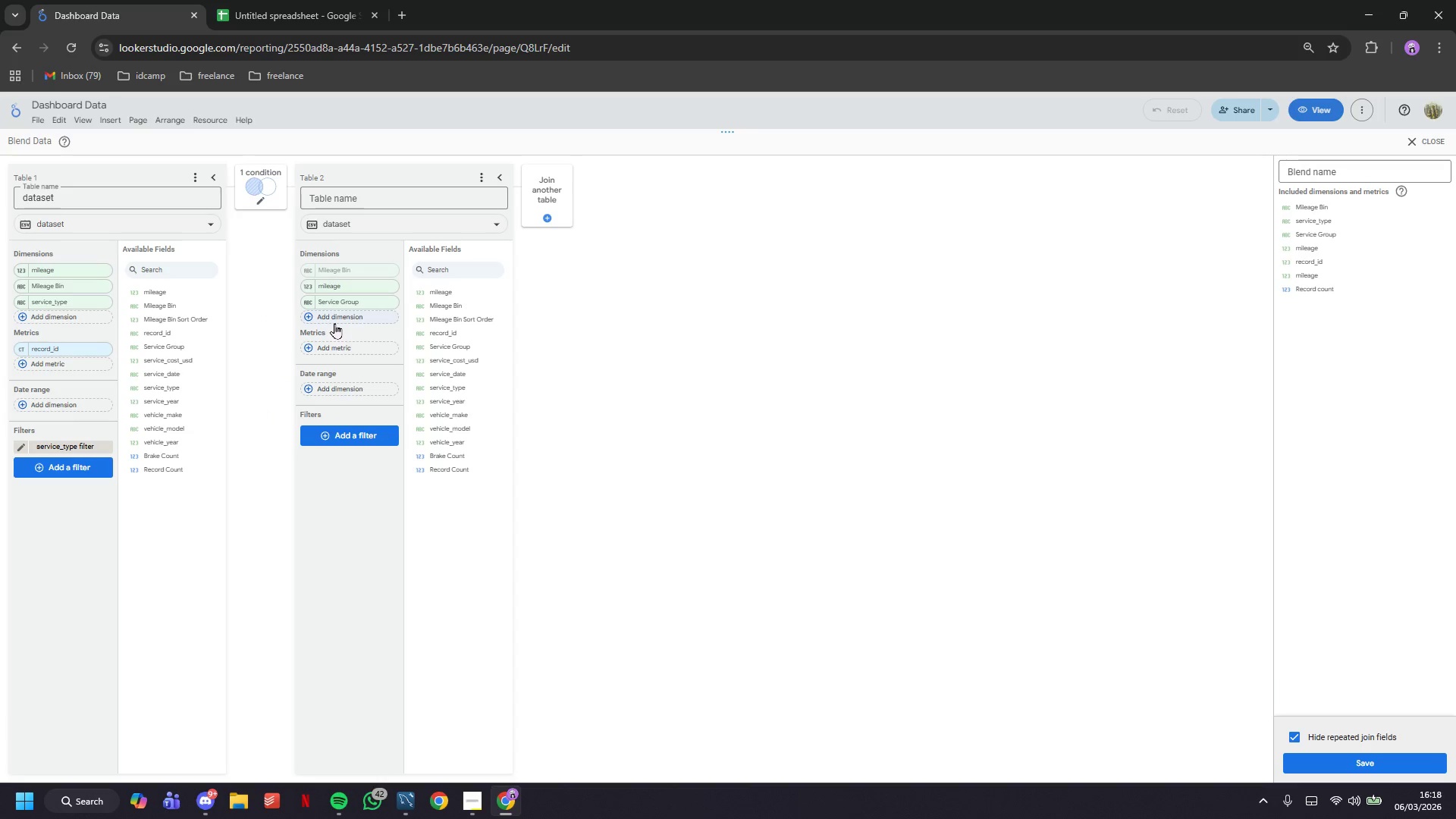 
left_click([334, 323])
 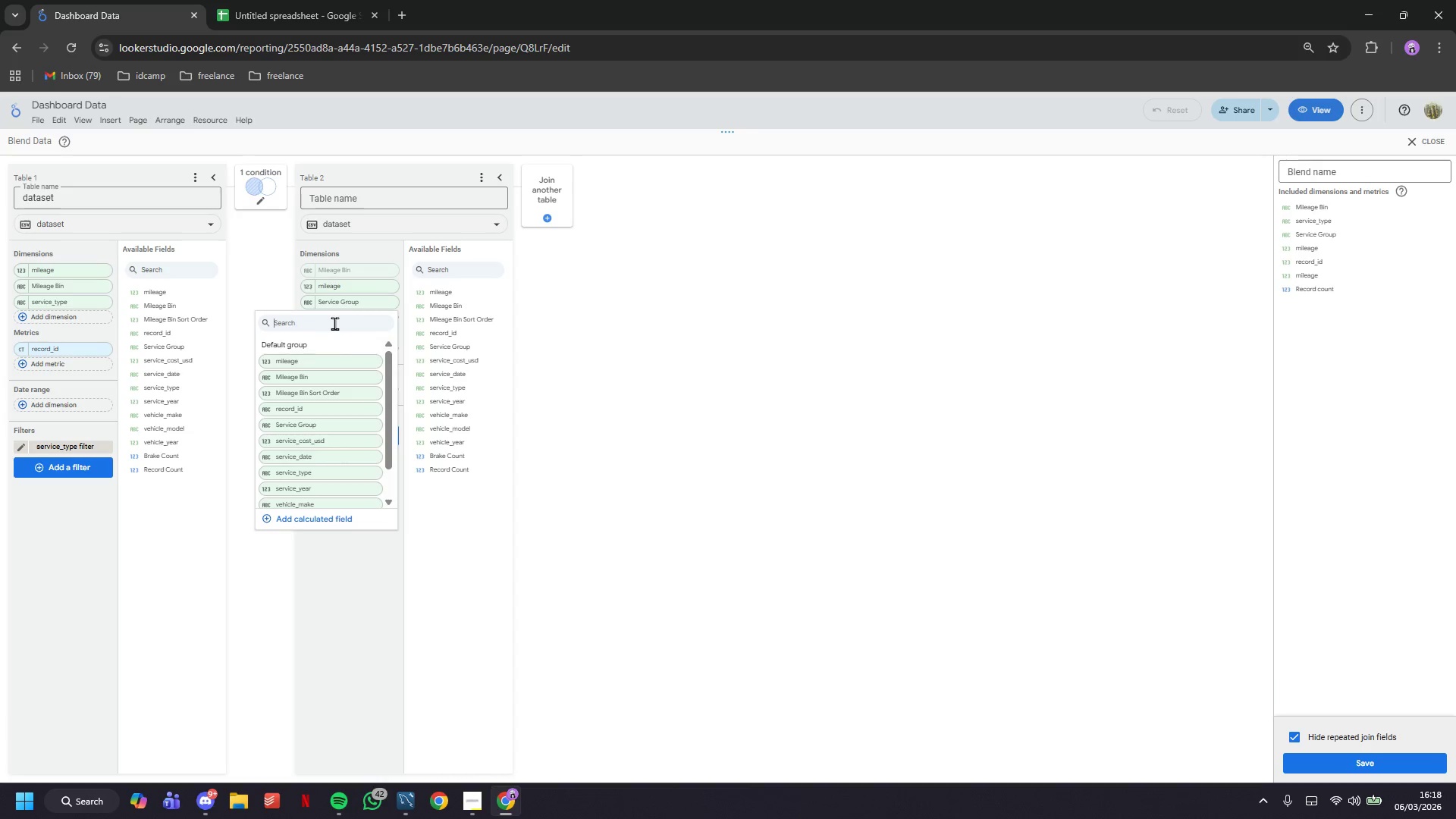 
type(service)
 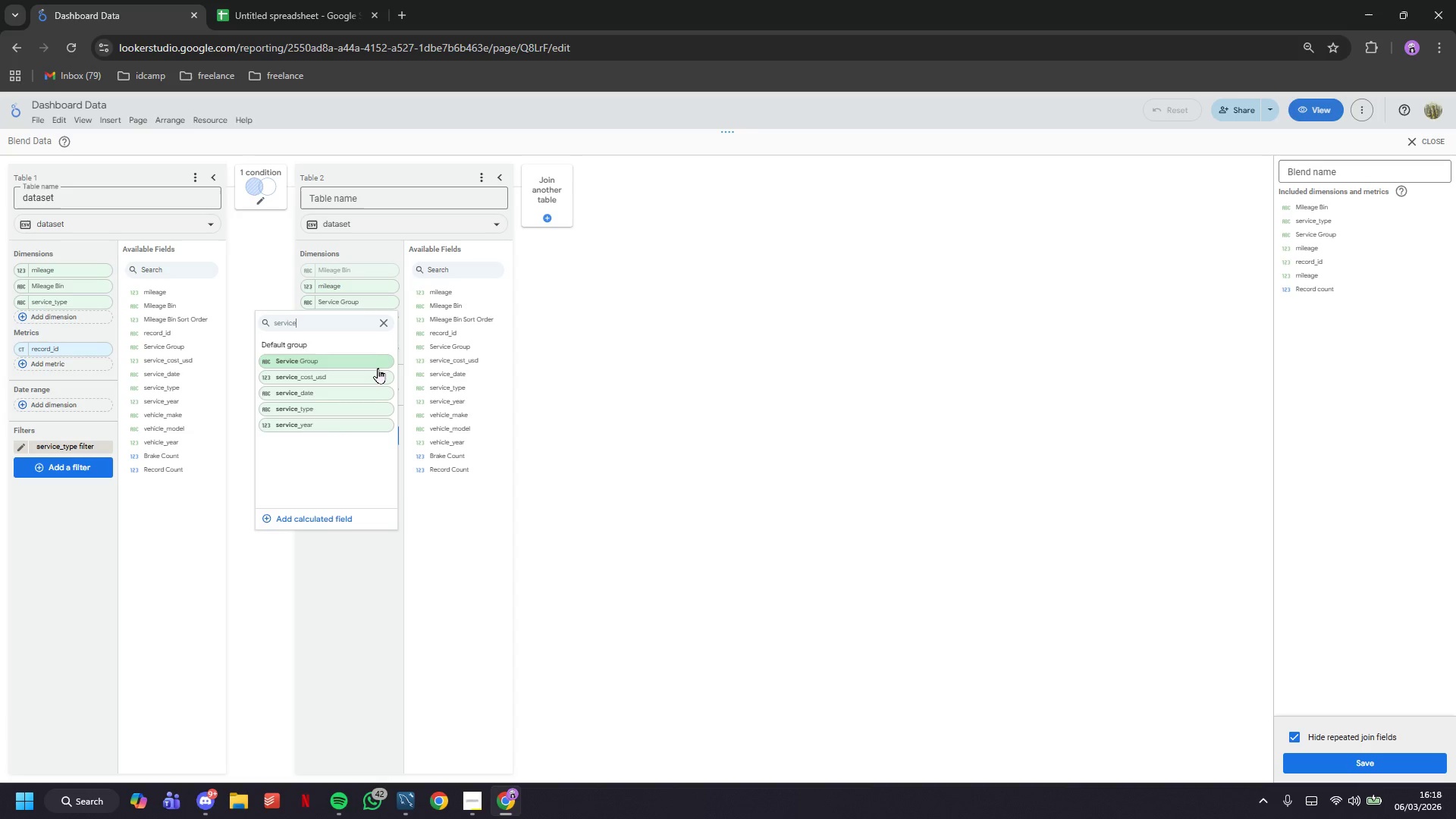 
left_click([377, 377])
 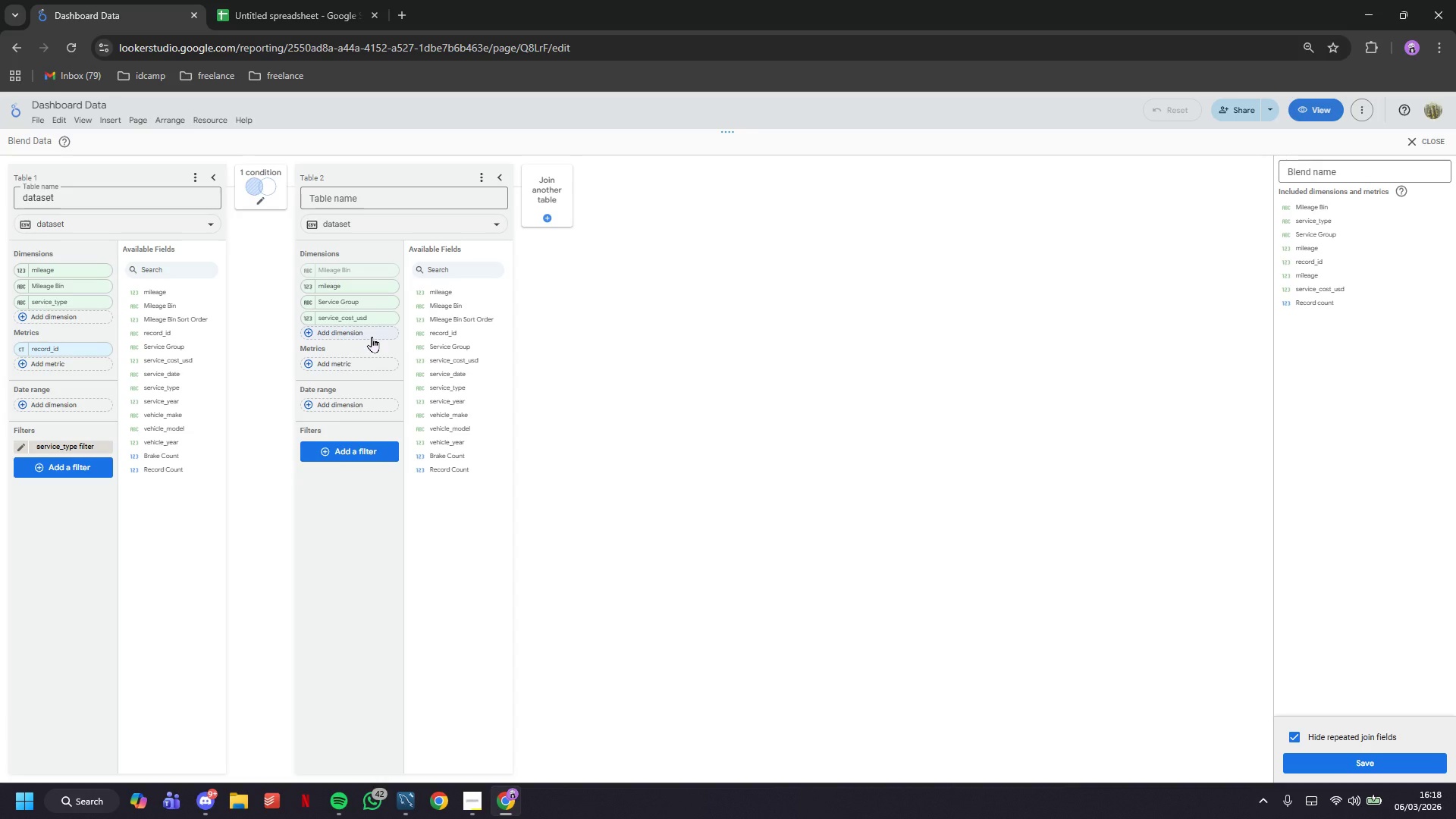 
left_click([372, 337])
 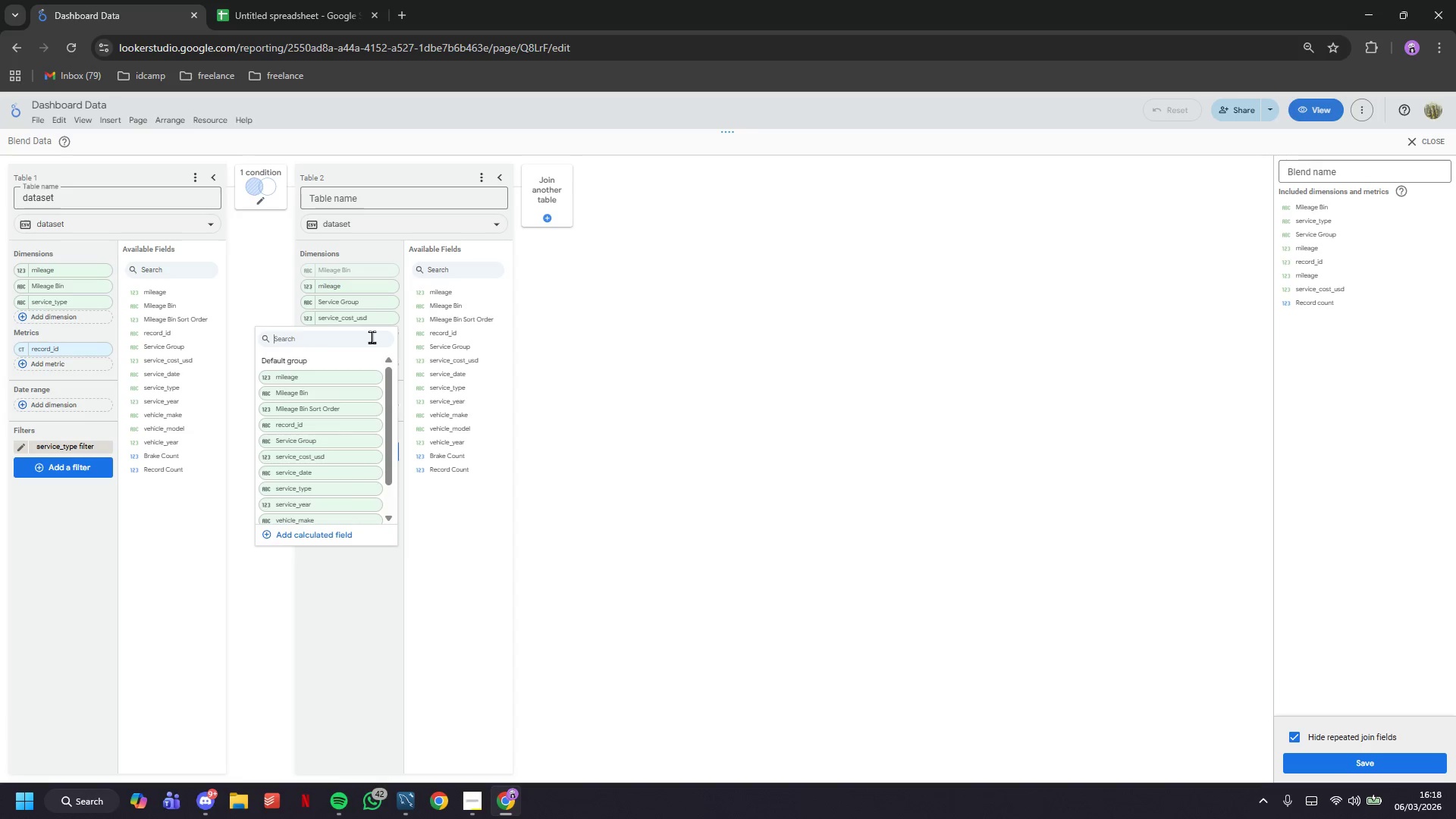 
type(service)
 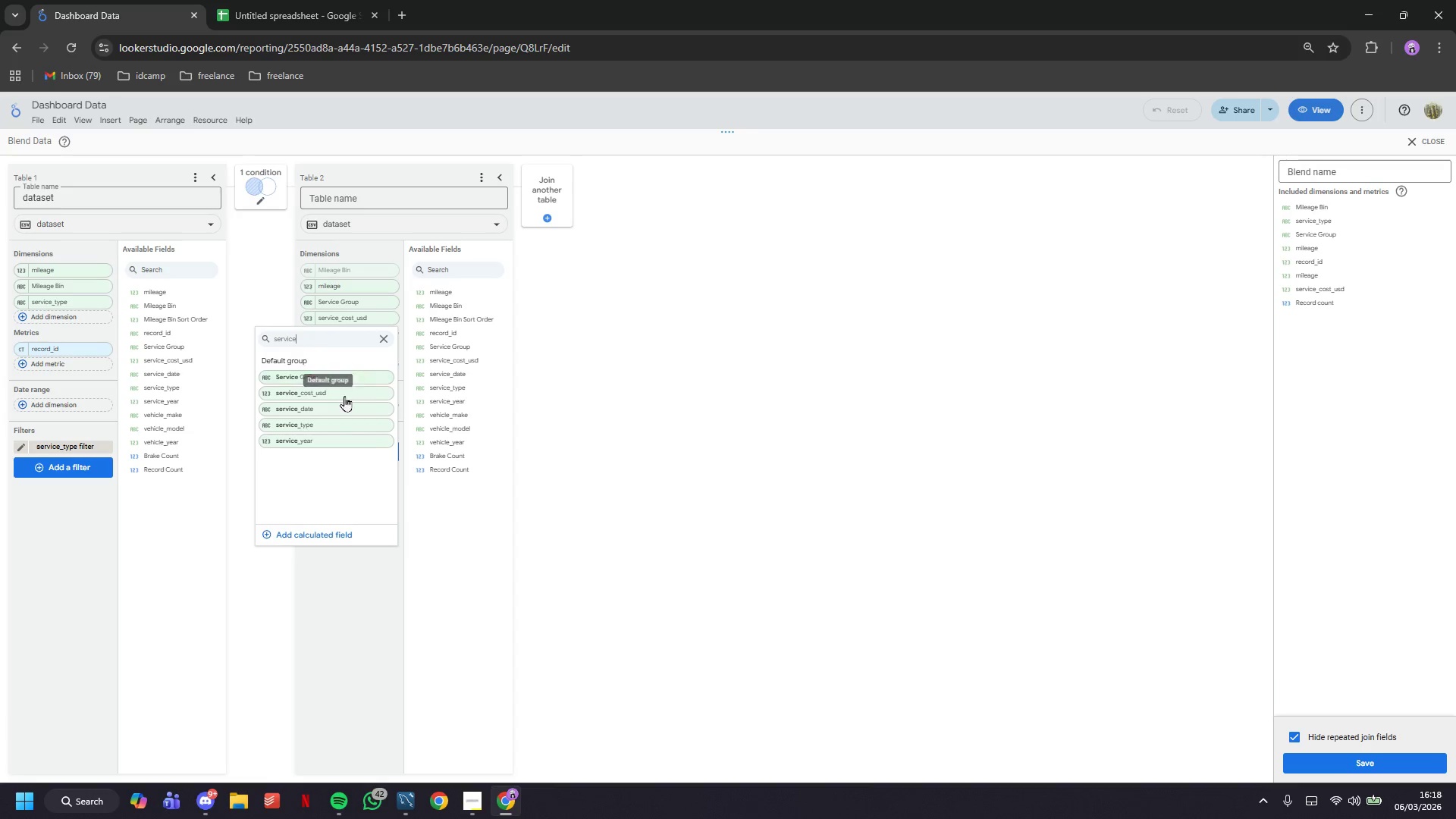 
left_click([334, 409])
 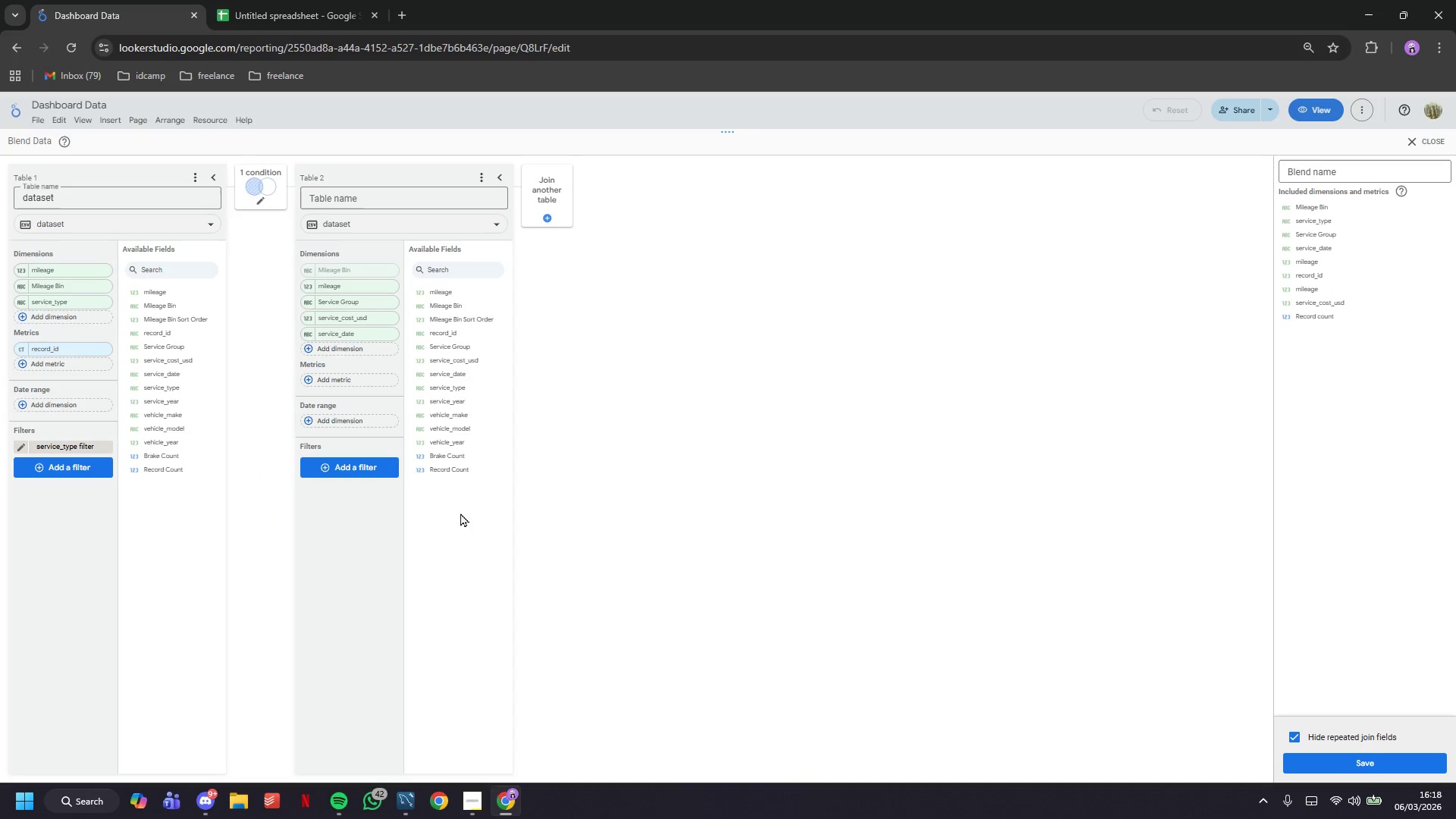 
left_click([379, 348])
 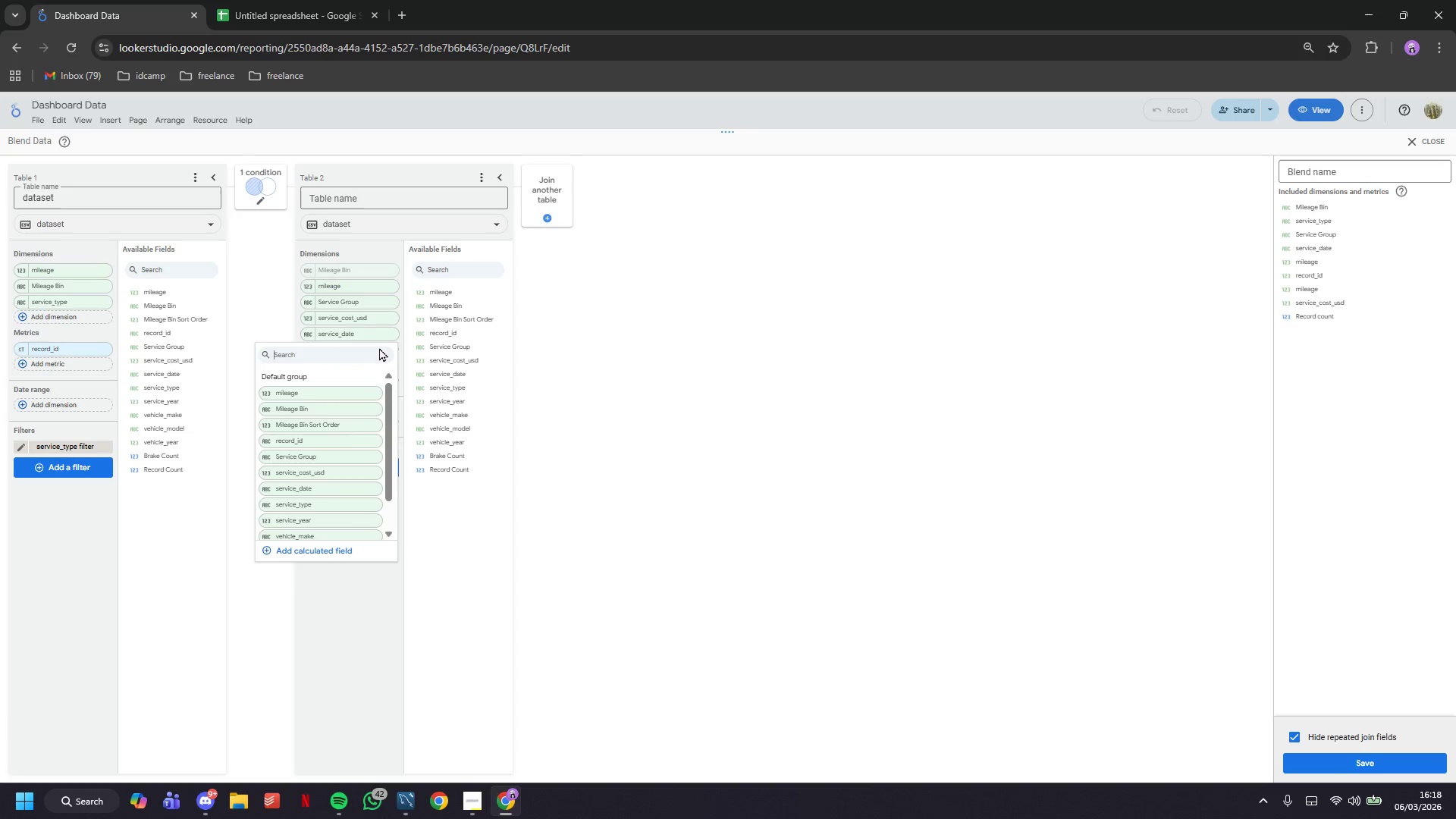 
type(service)
 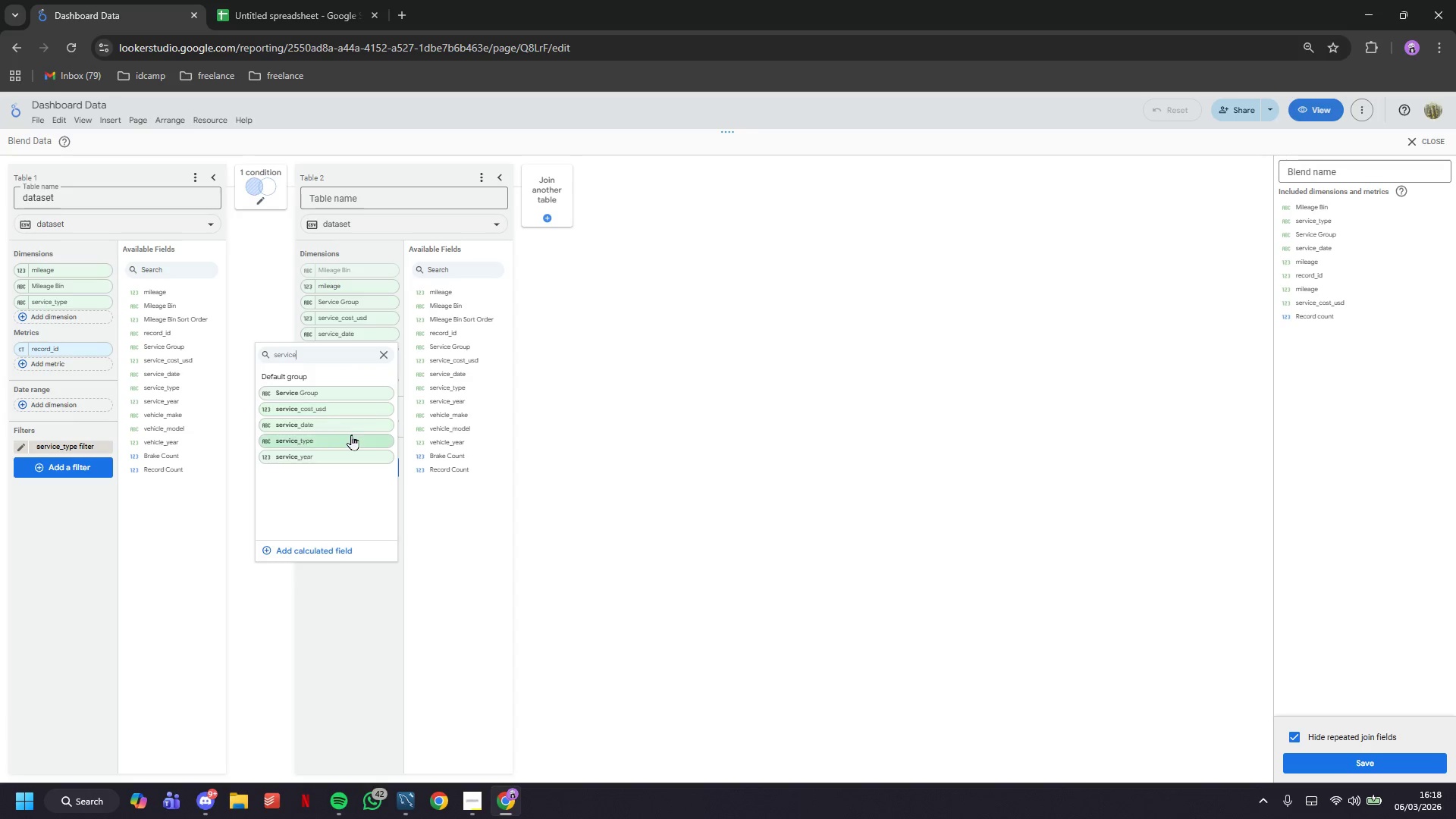 
left_click([350, 435])
 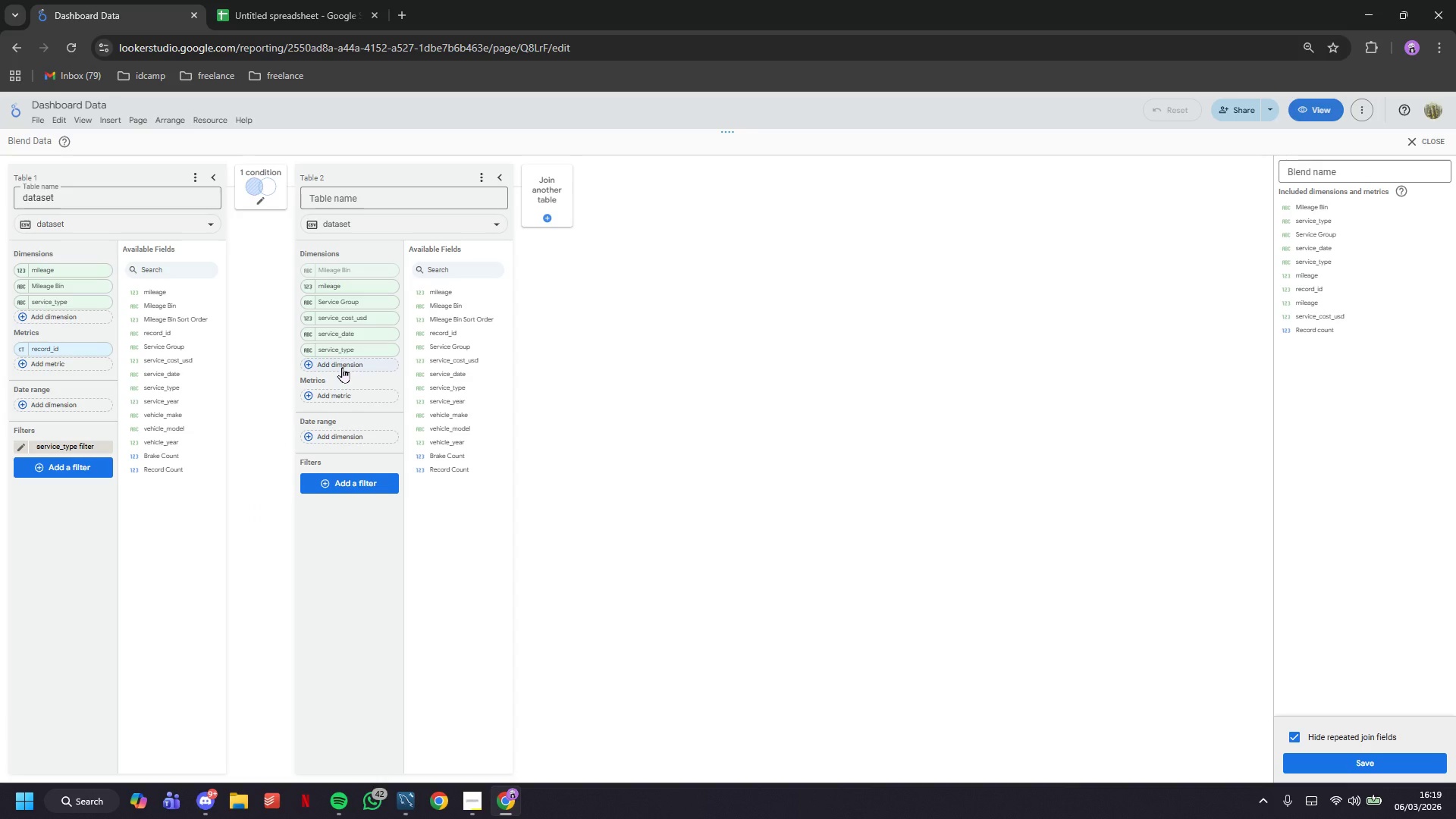 
left_click_drag(start_coordinate=[342, 367], to_coordinate=[348, 364])
 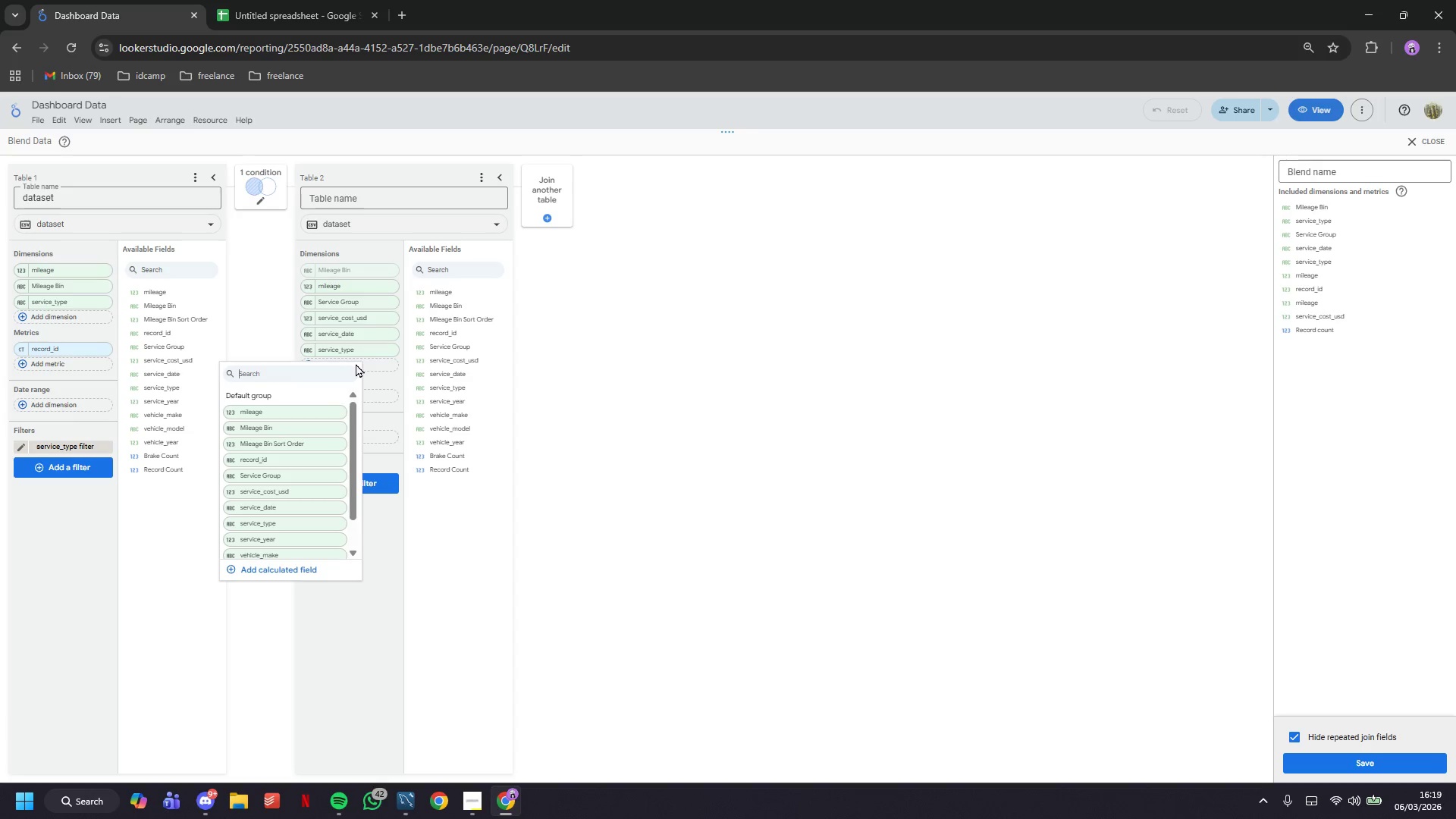 
type(service)
 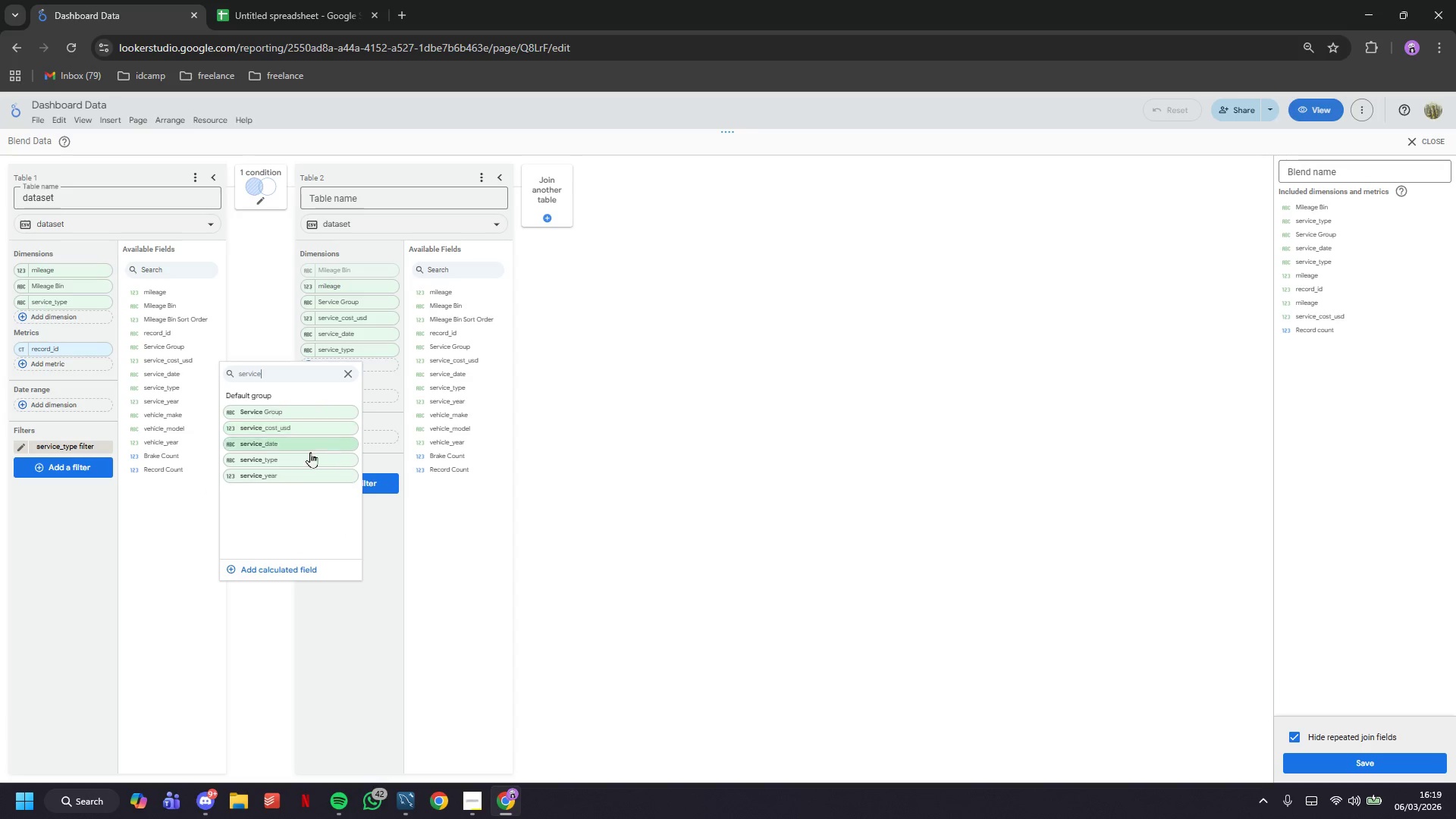 
left_click([294, 480])
 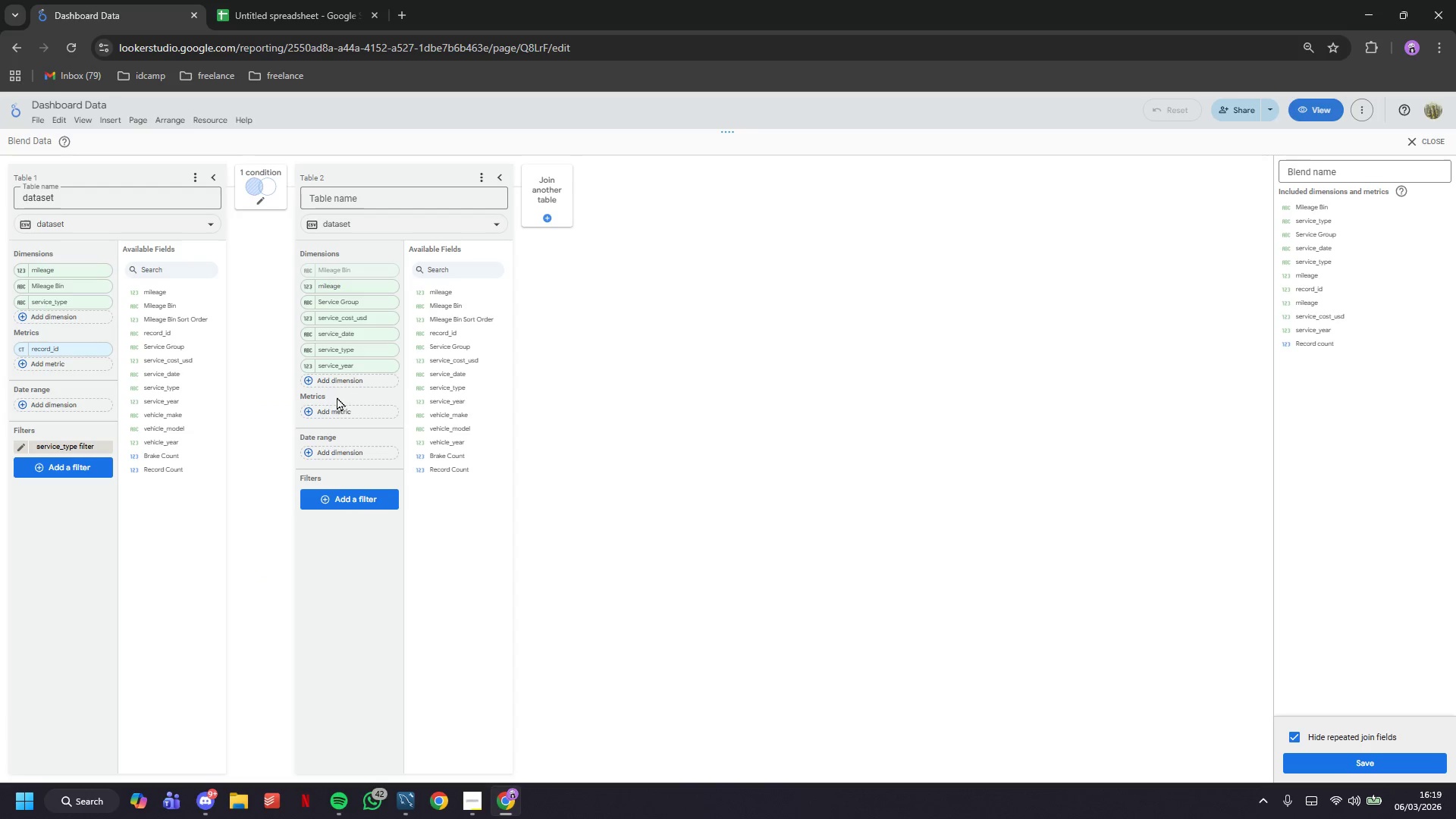 
left_click([339, 386])
 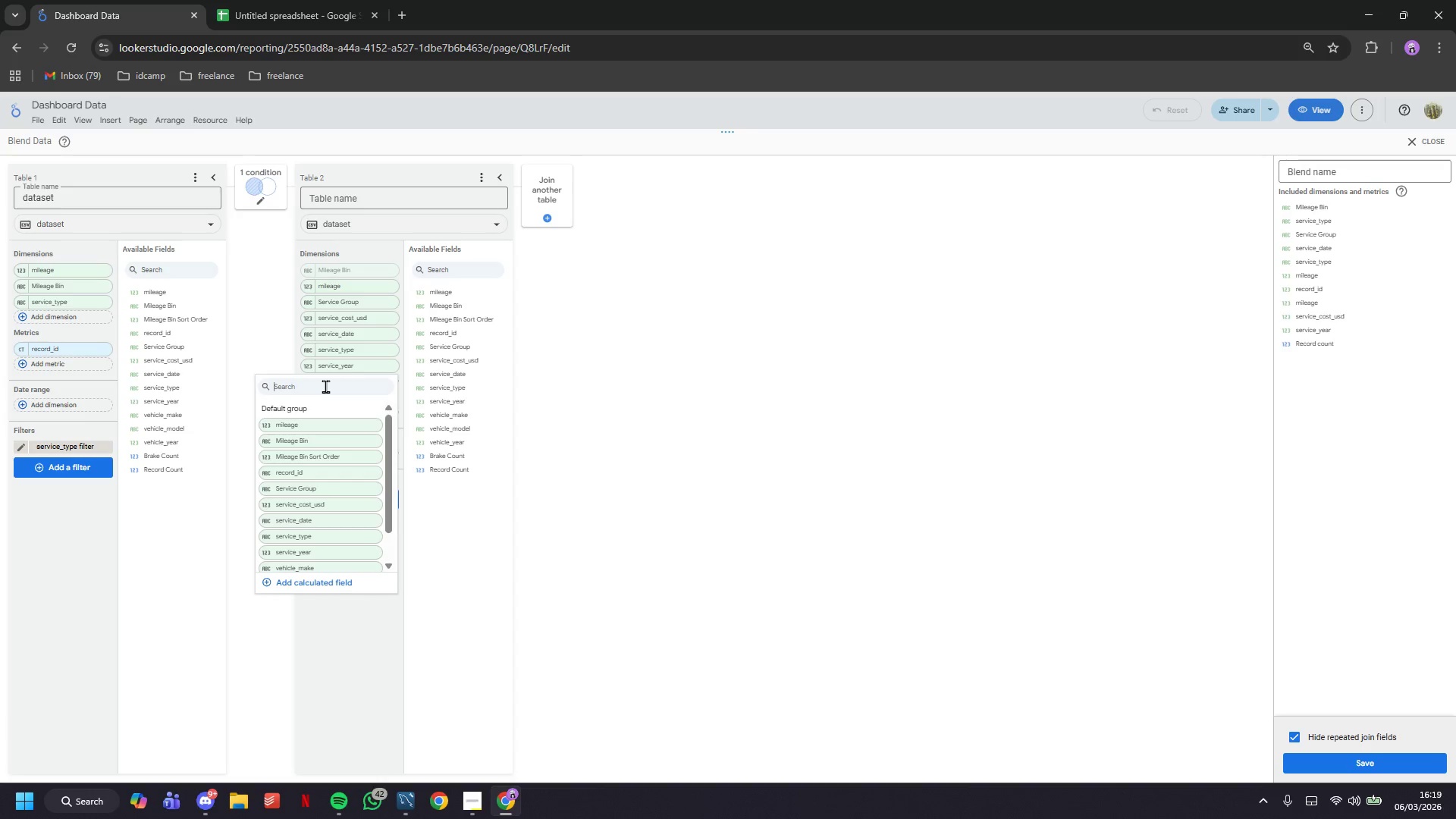 
type(vehicle )
key(Backspace)
 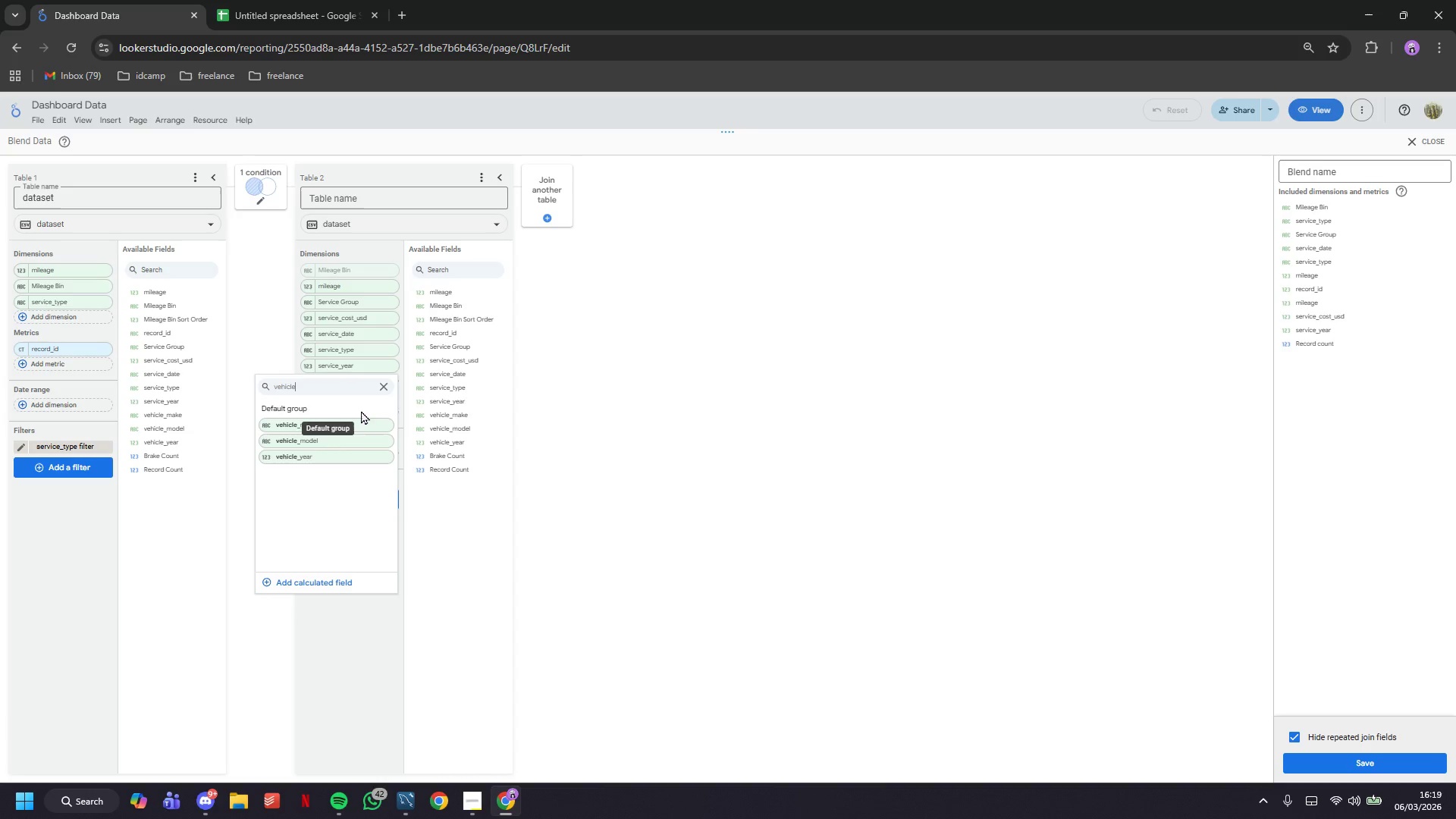 
wait(13.69)
 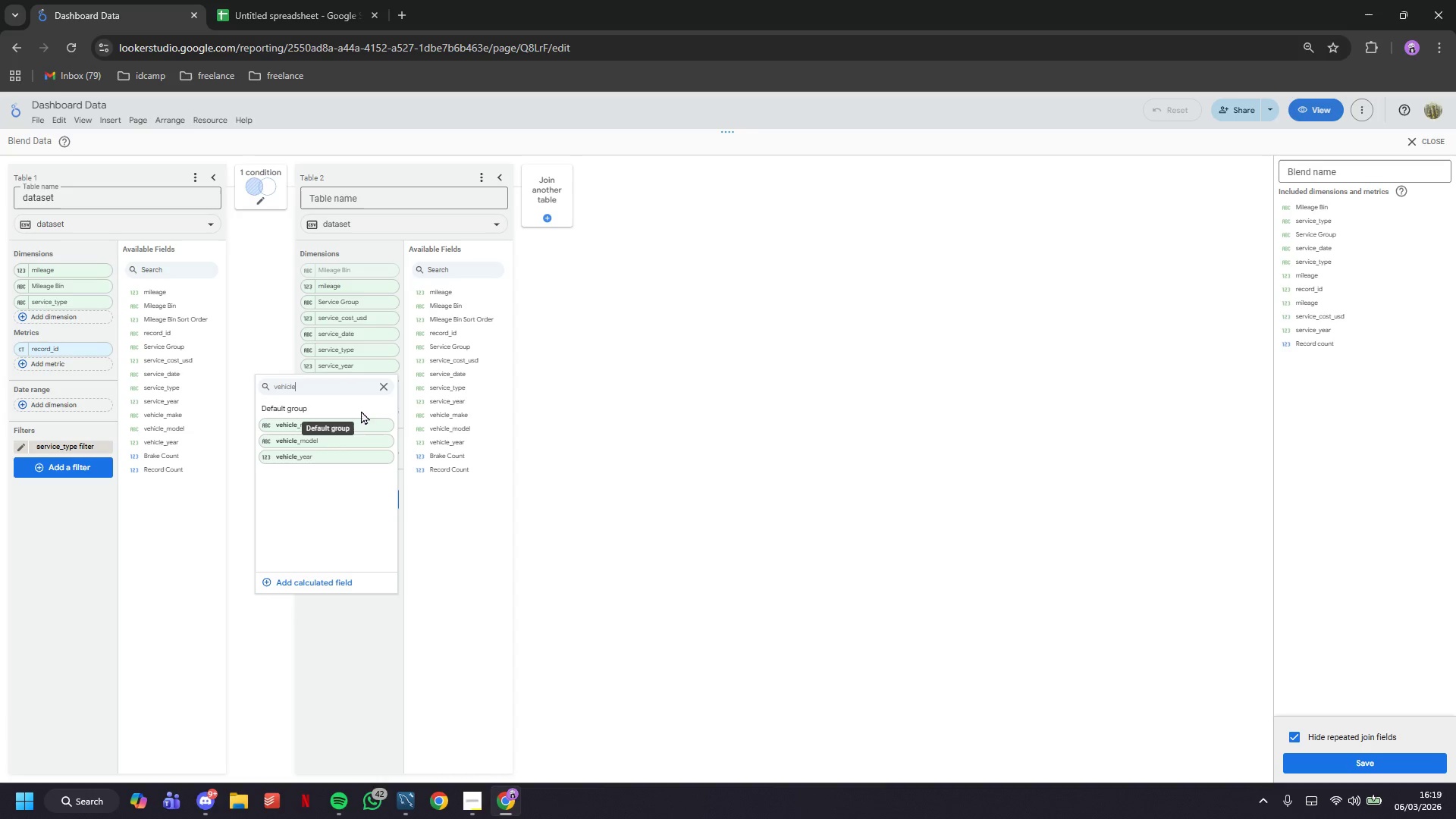 
left_click([376, 429])
 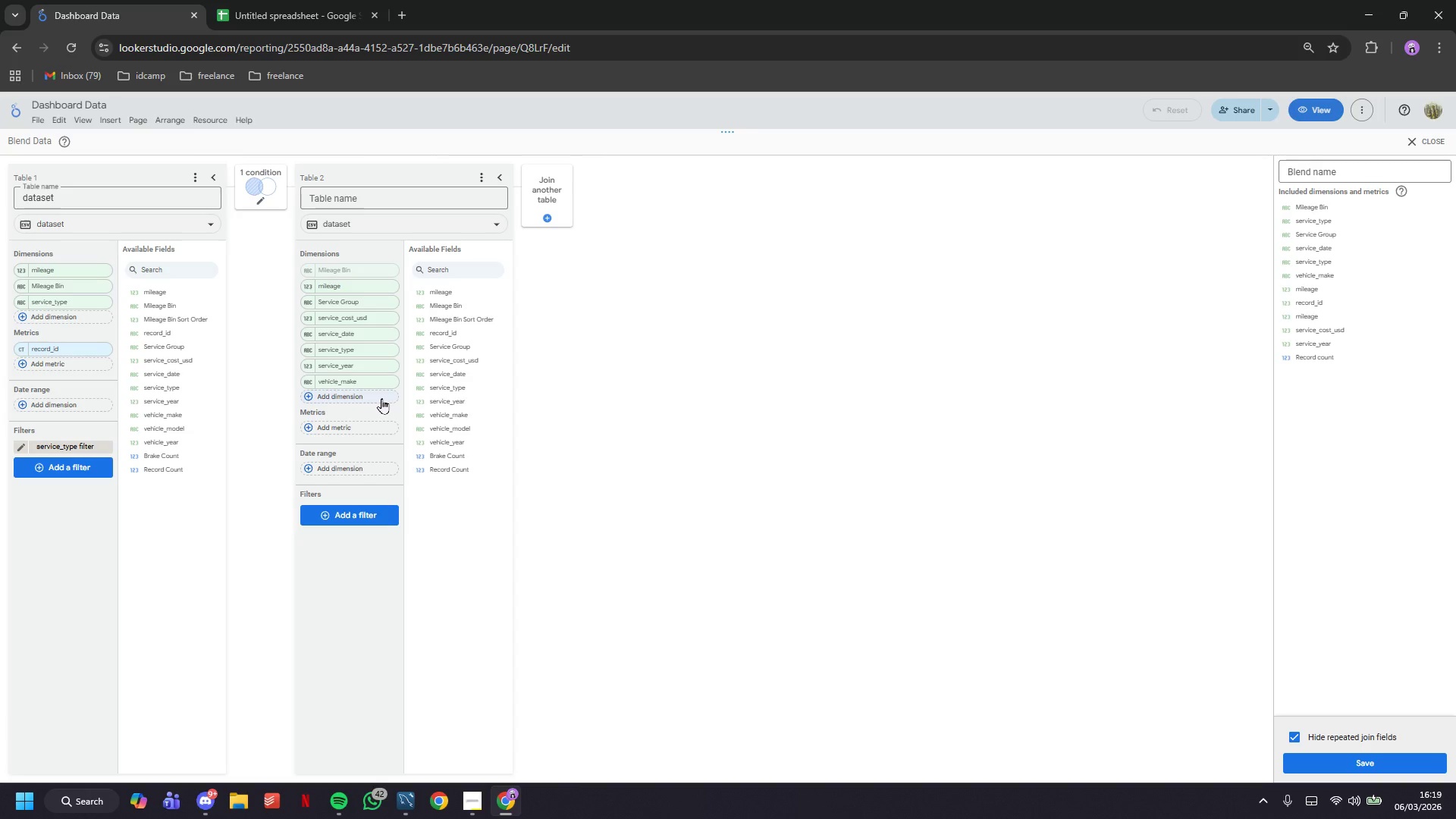 
left_click([381, 398])
 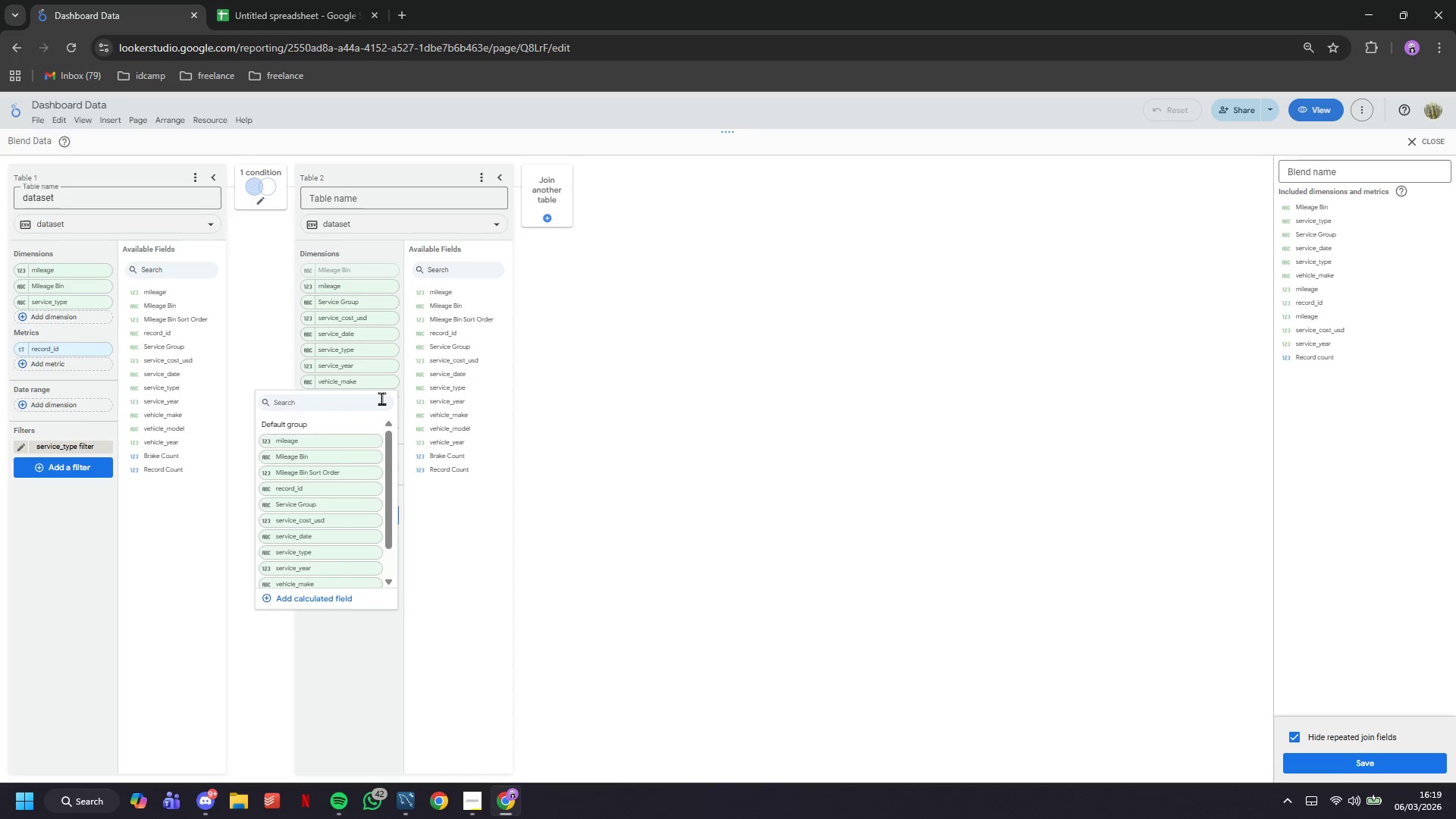 
type(vehicl)
 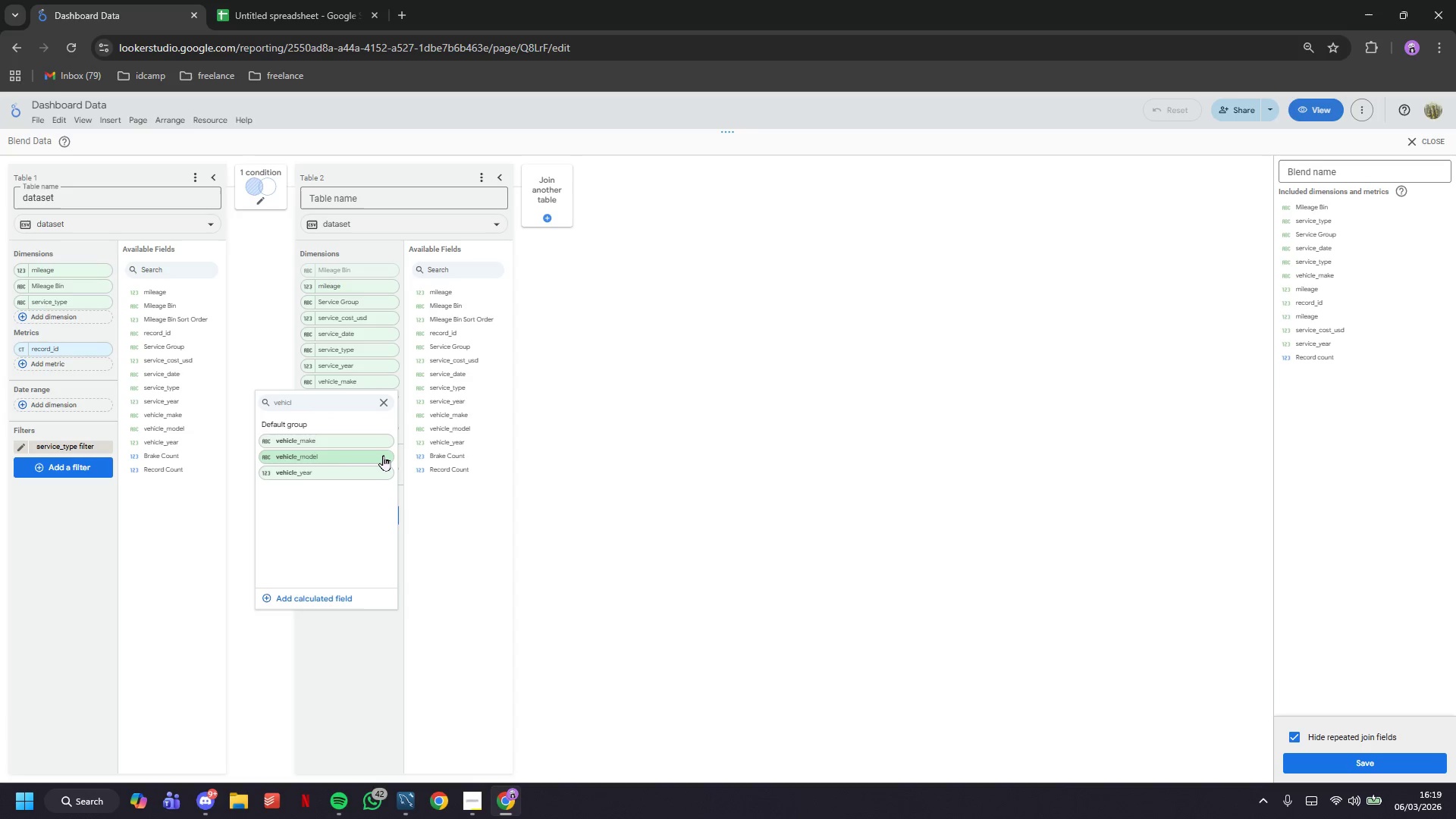 
left_click([383, 455])
 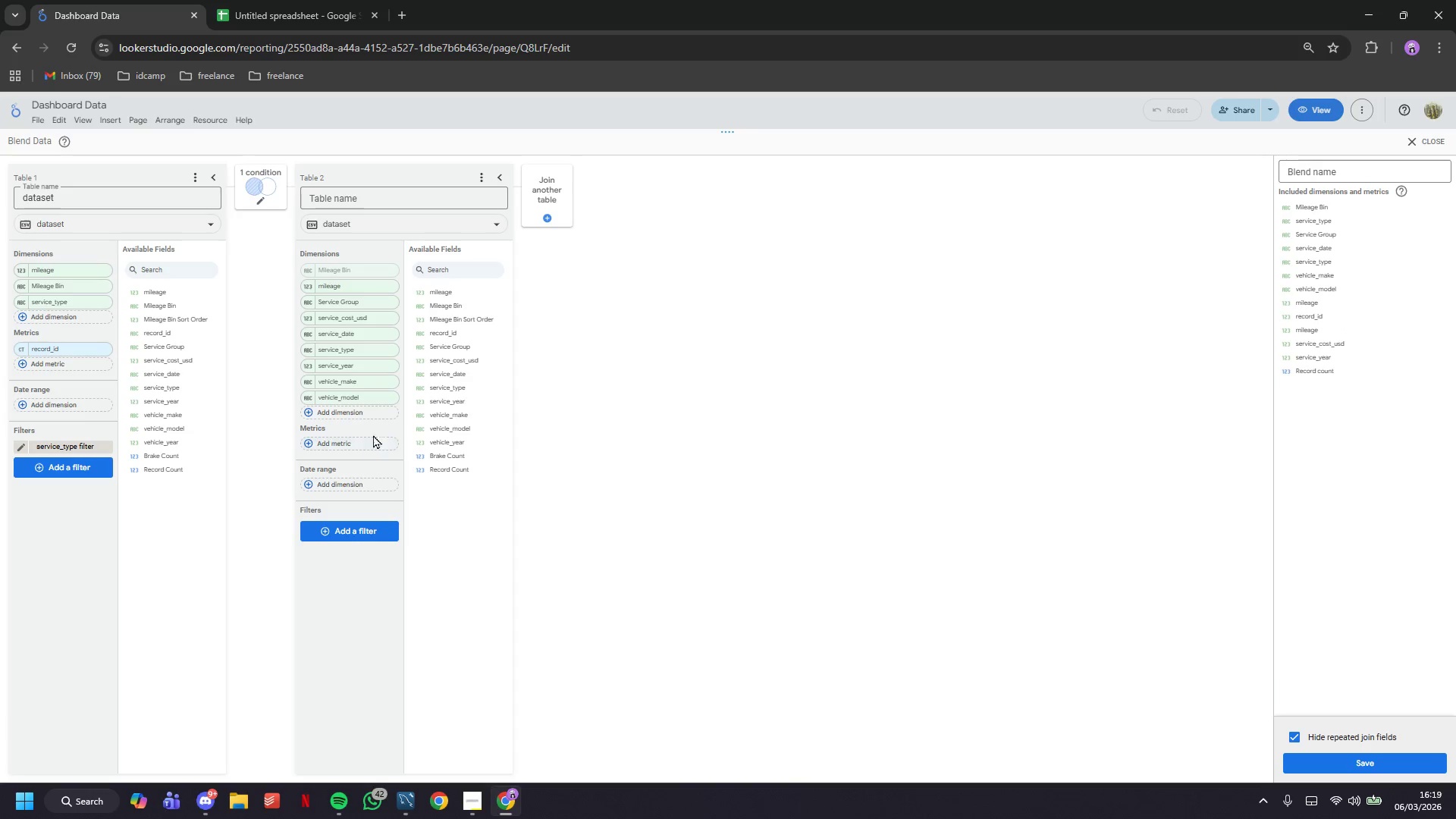 
left_click([378, 413])
 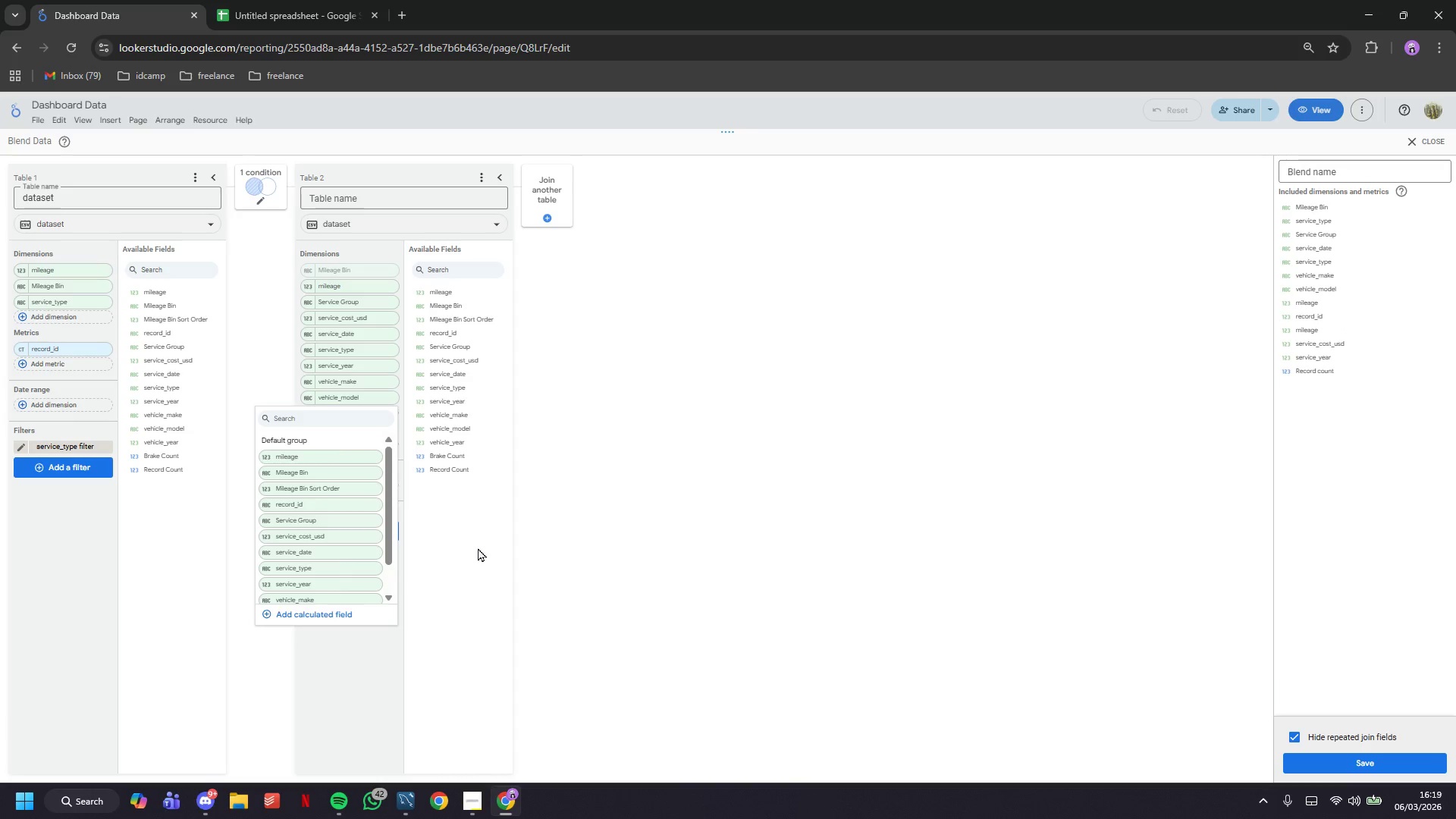 
type(vehic)
 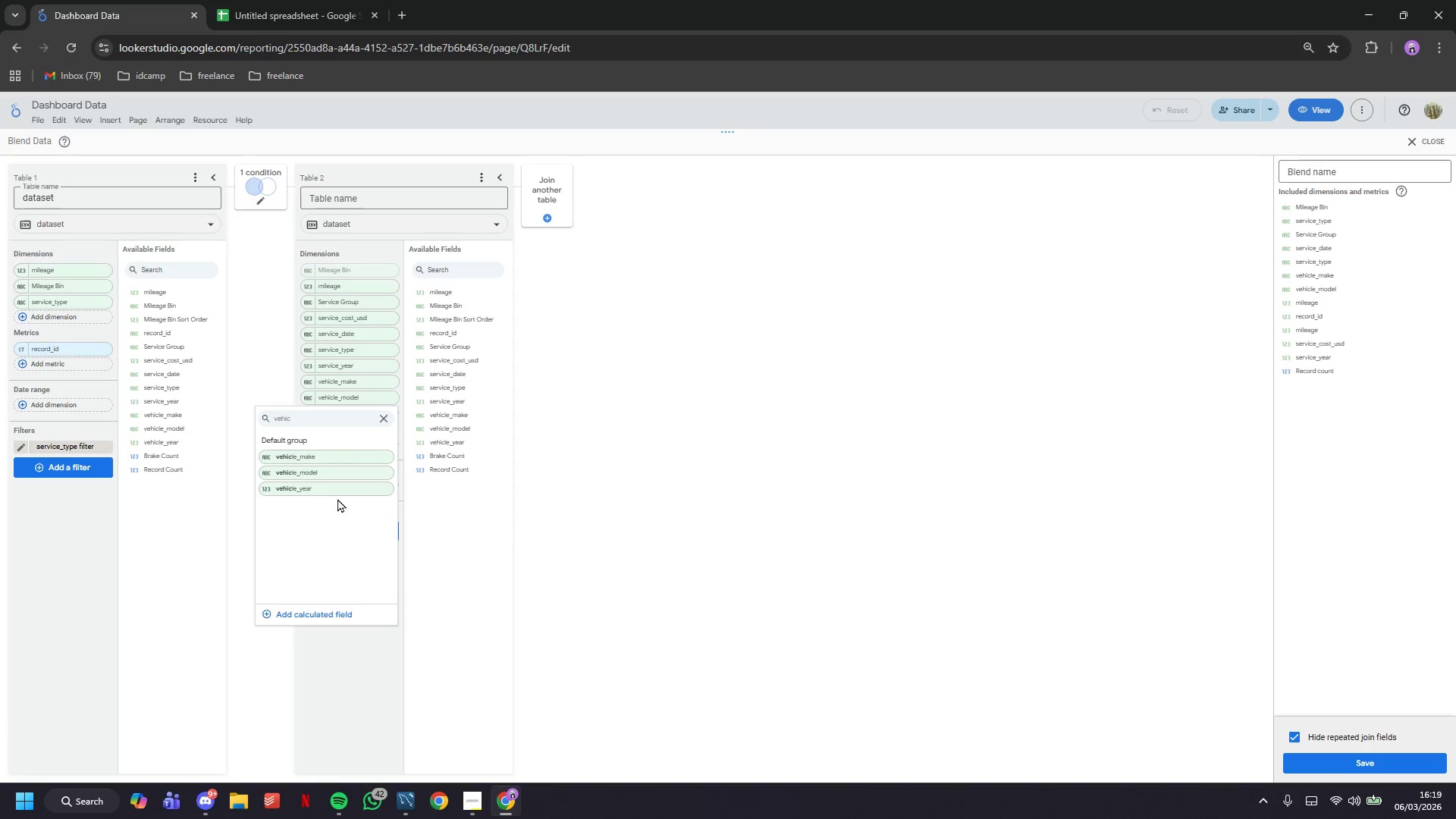 
left_click([331, 490])
 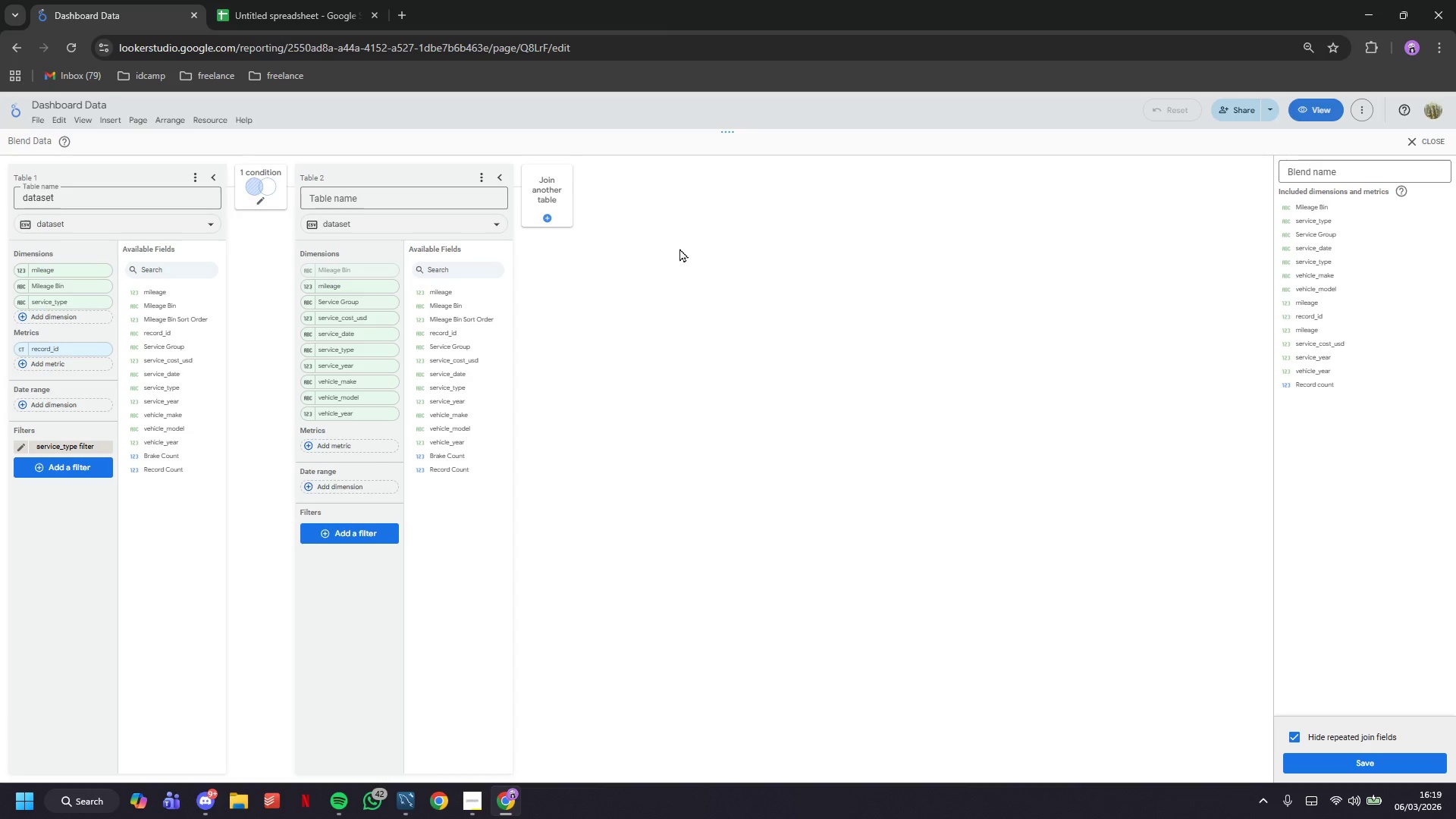 
wait(8.28)
 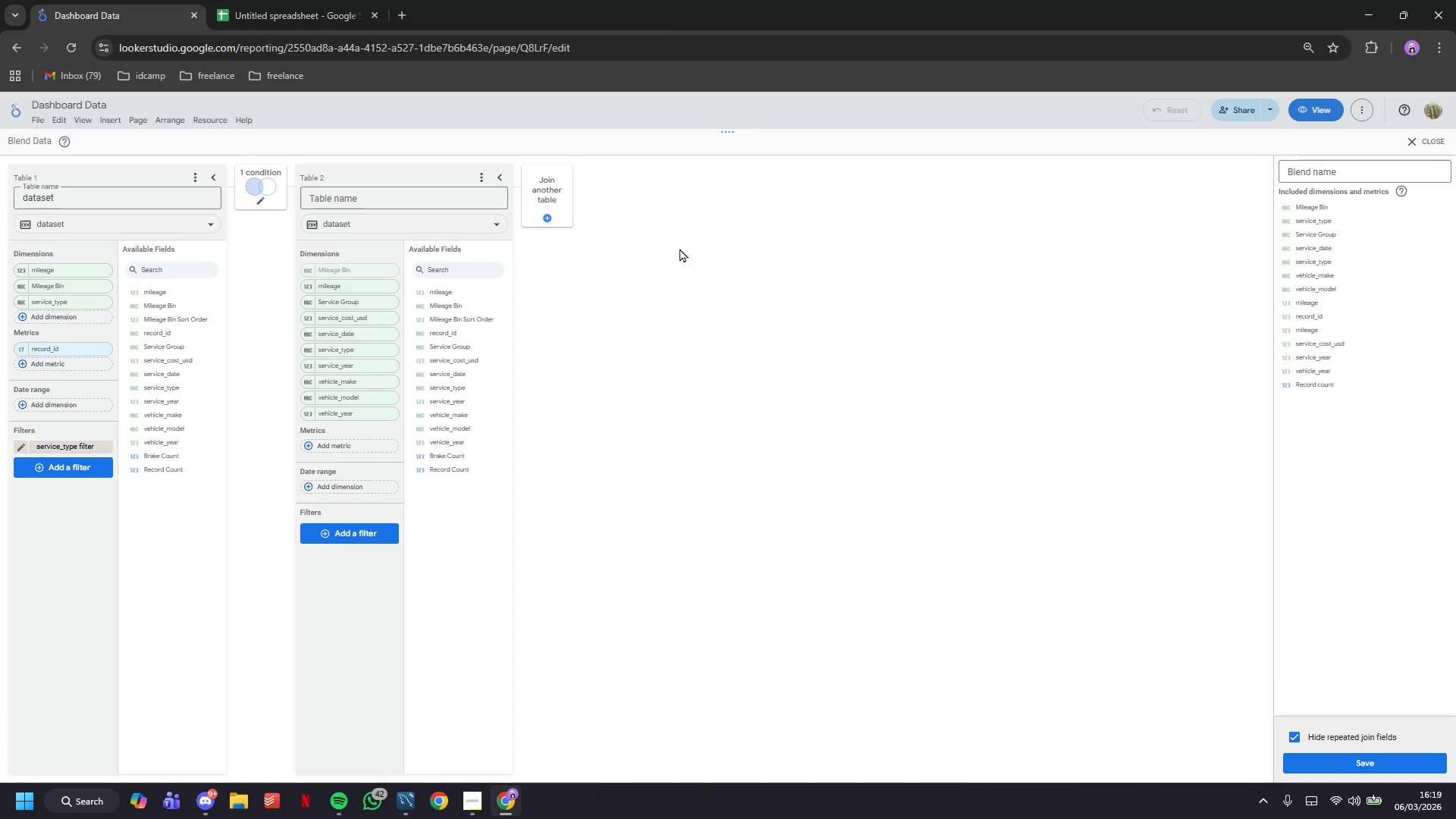 
left_click([1357, 172])
 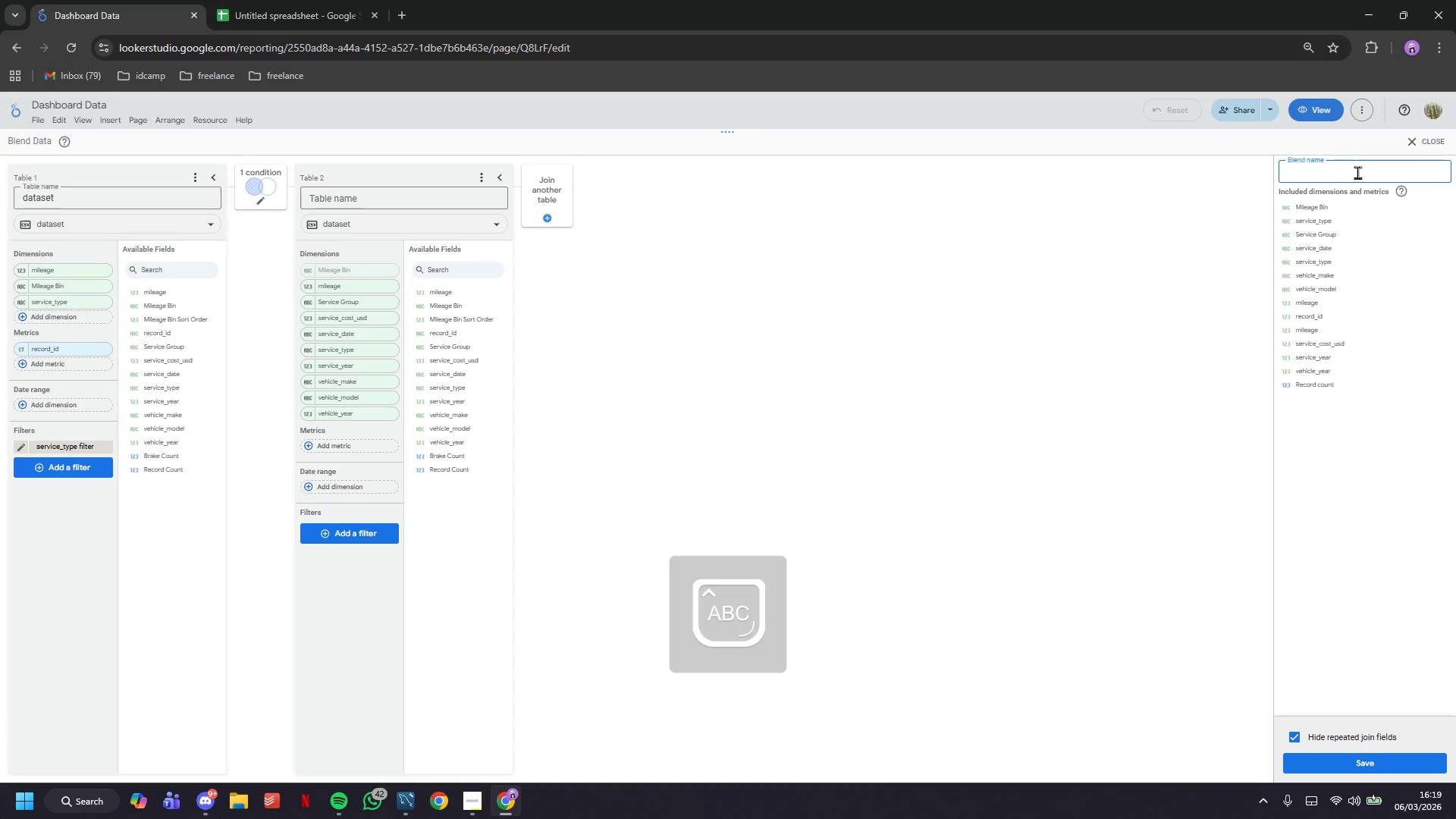 
type(Peak Mila)
key(Backspace)
type(eage Bin - b)
key(Backspace)
type(Brakes)
 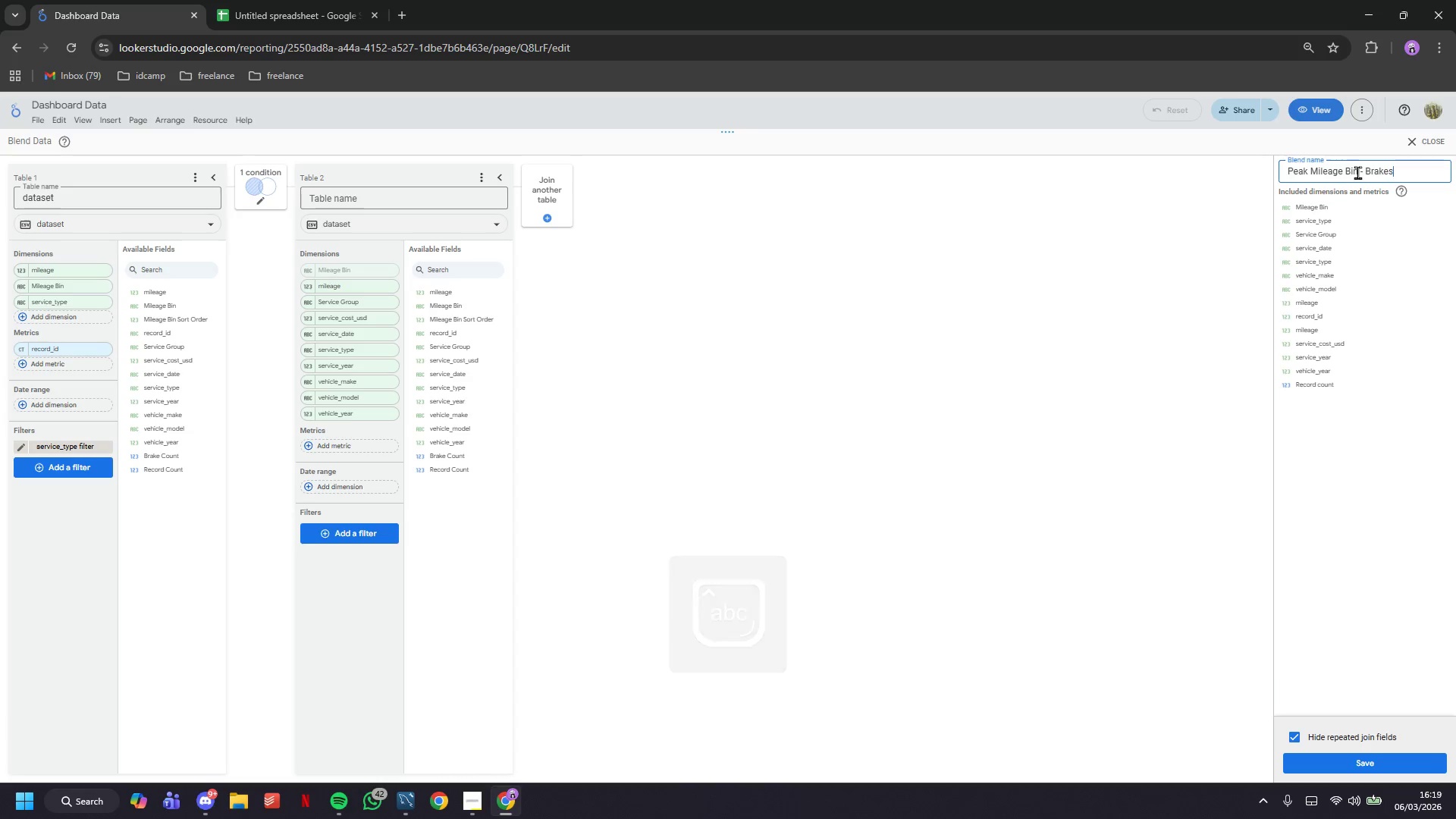 
key(Enter)
 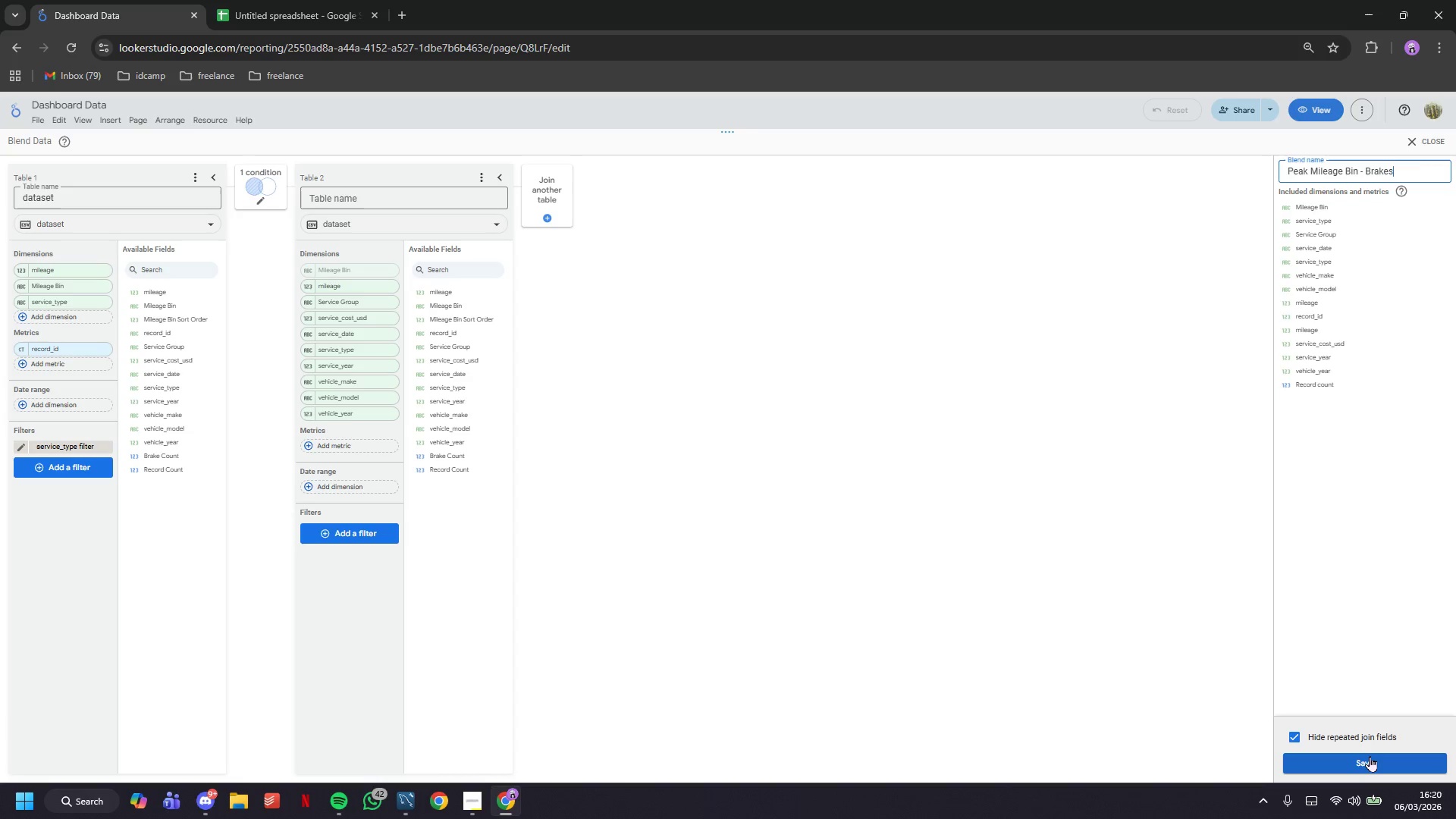 
left_click([1370, 756])
 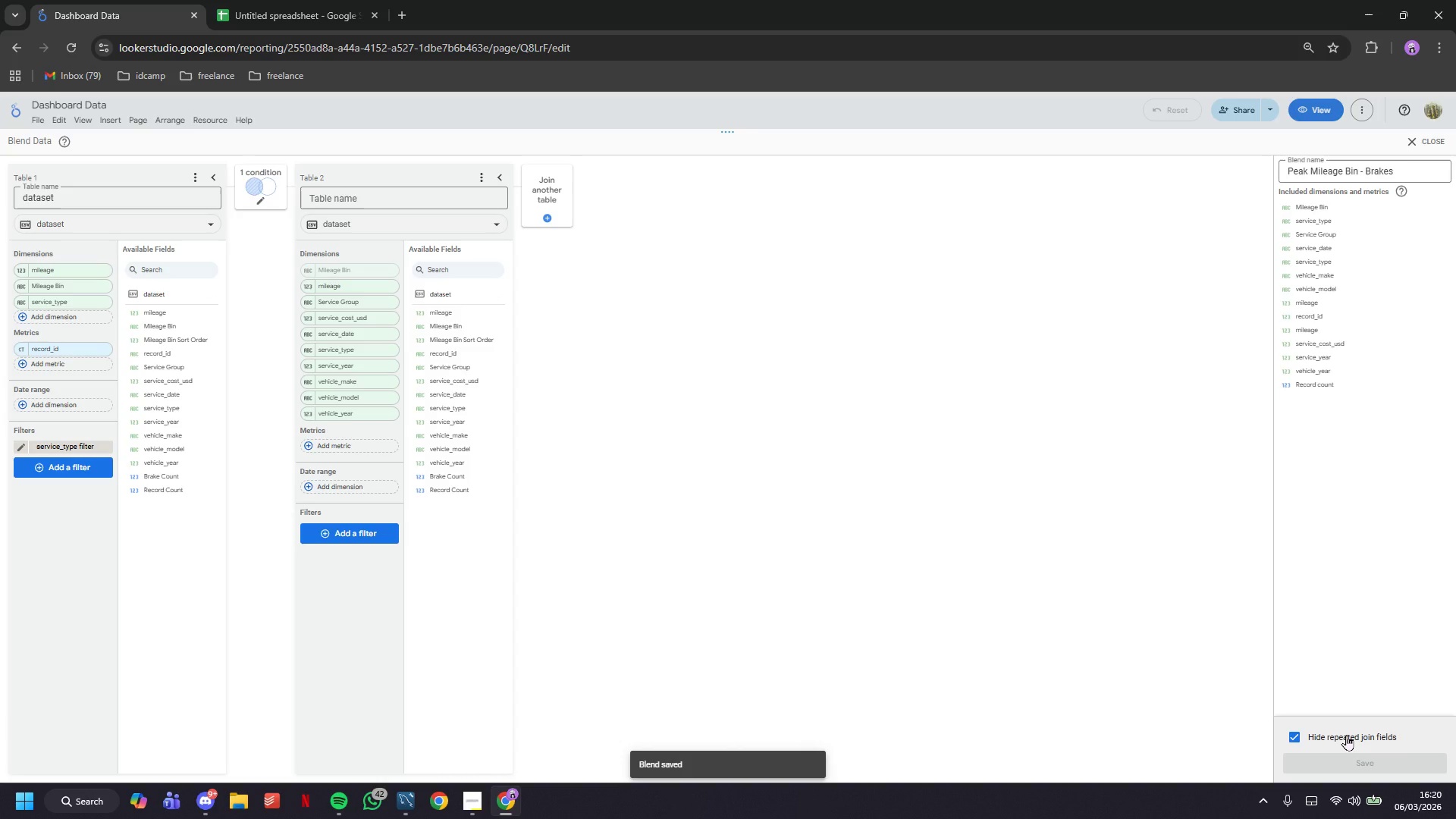 
wait(8.3)
 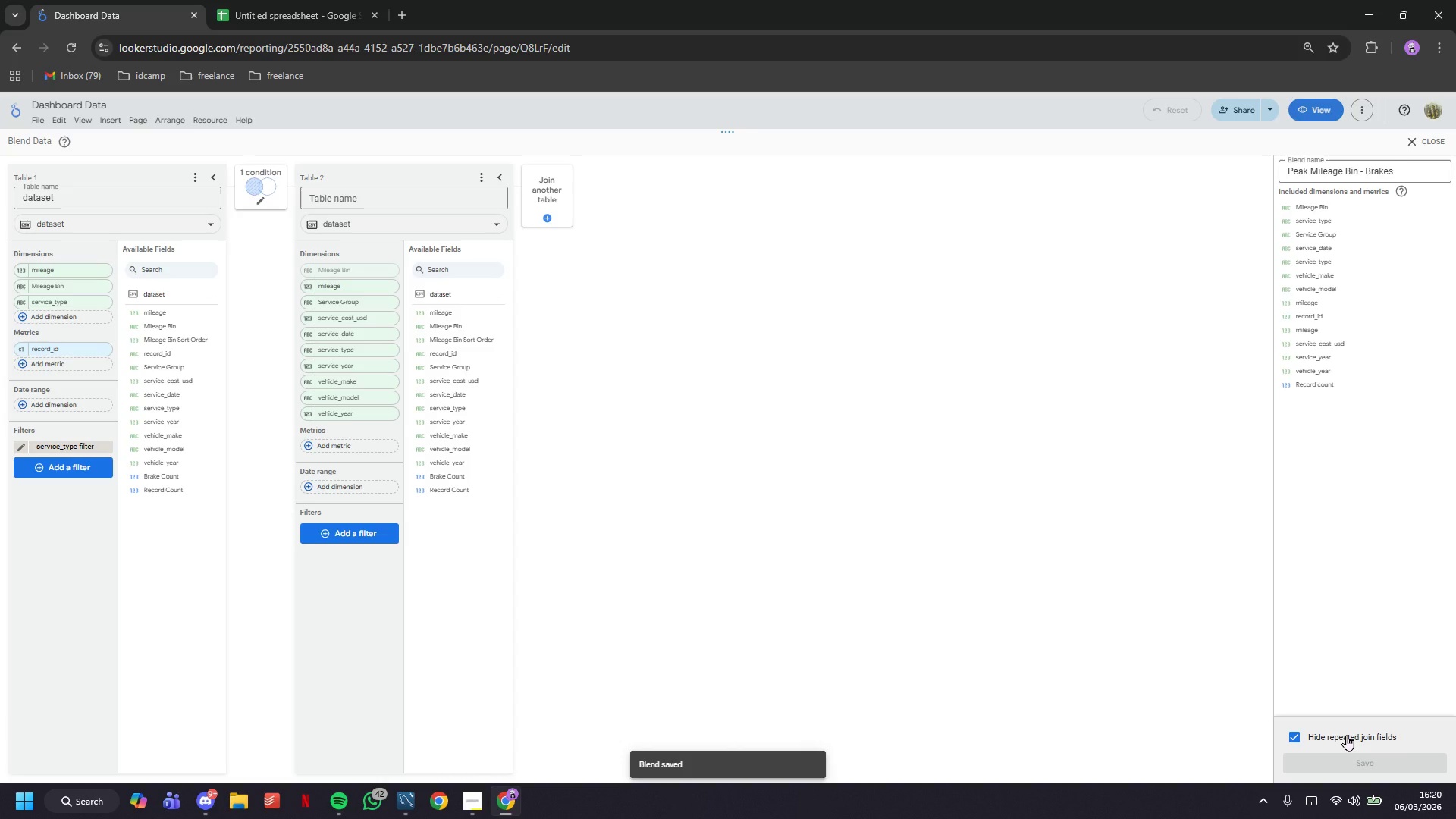 
left_click([475, 808])